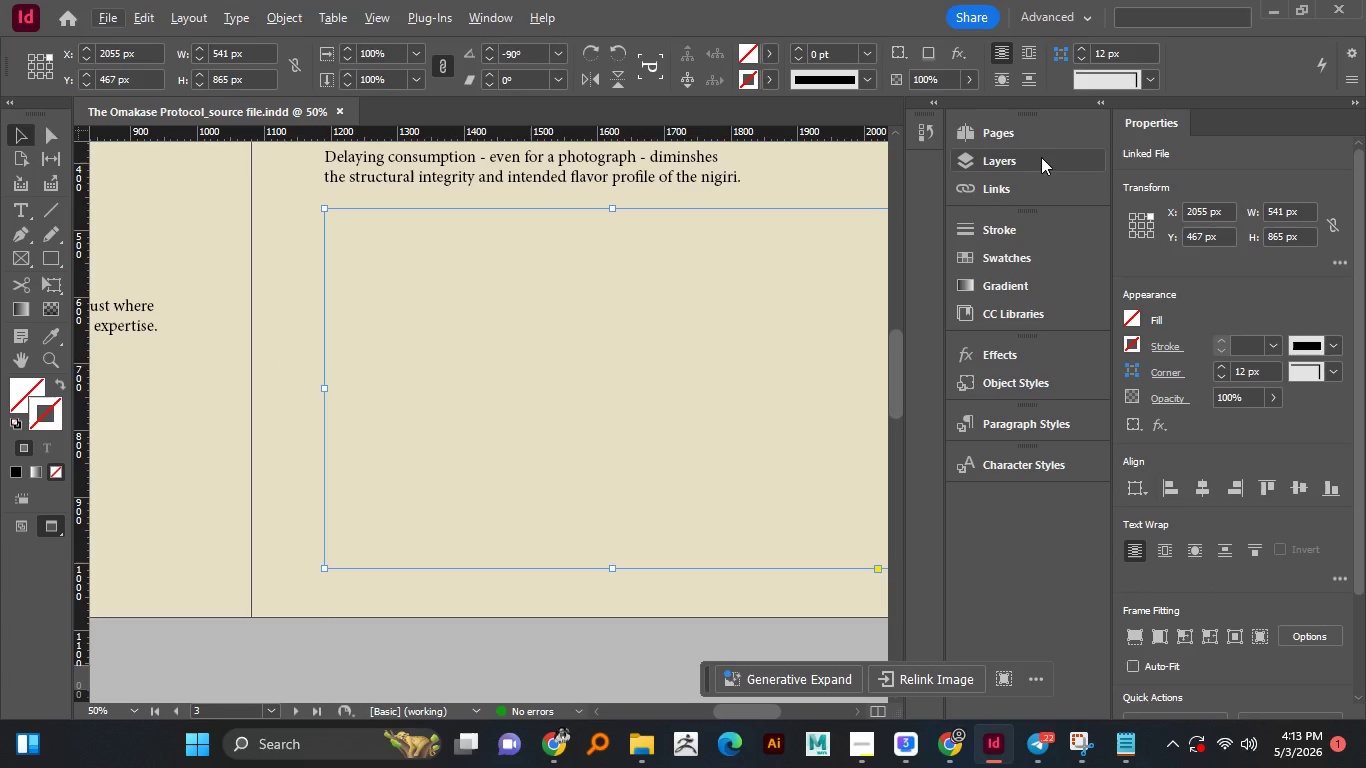 
left_click([1041, 157])
 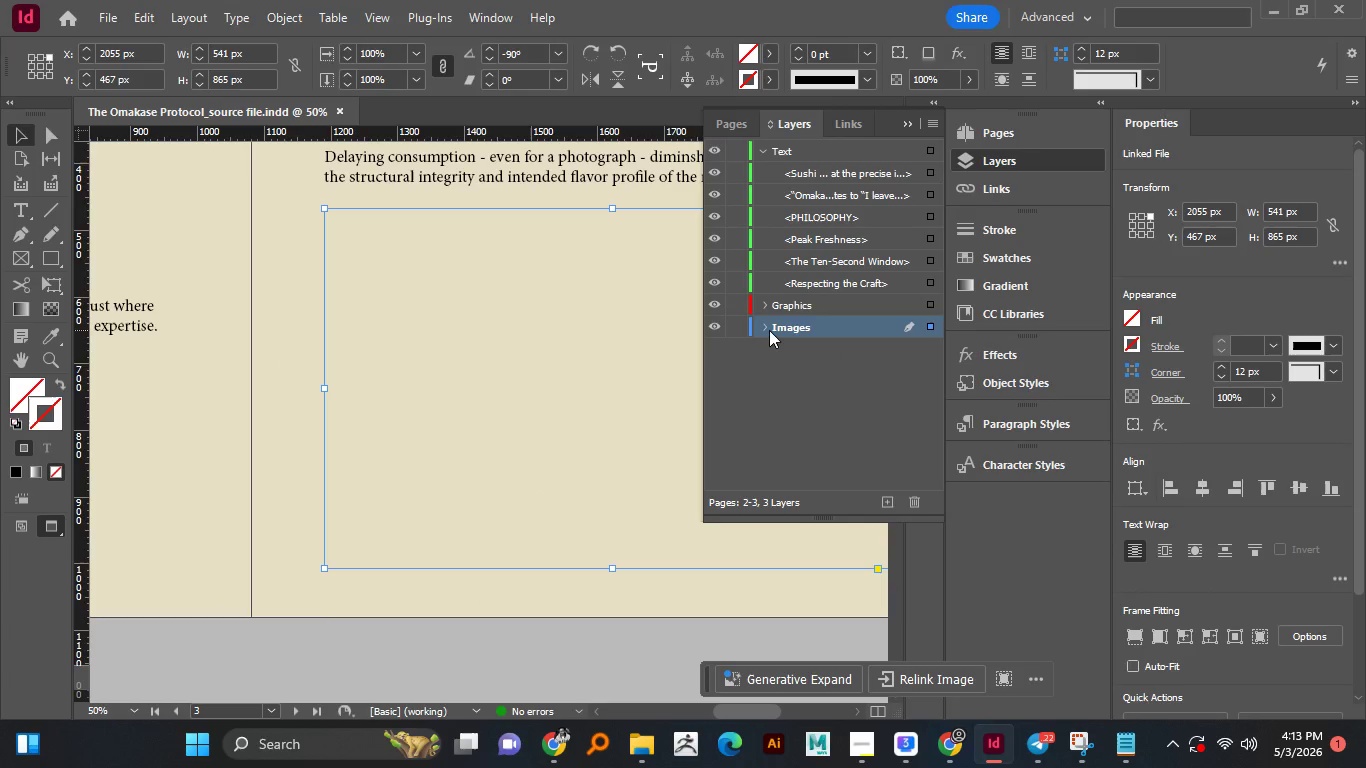 
left_click([769, 330])
 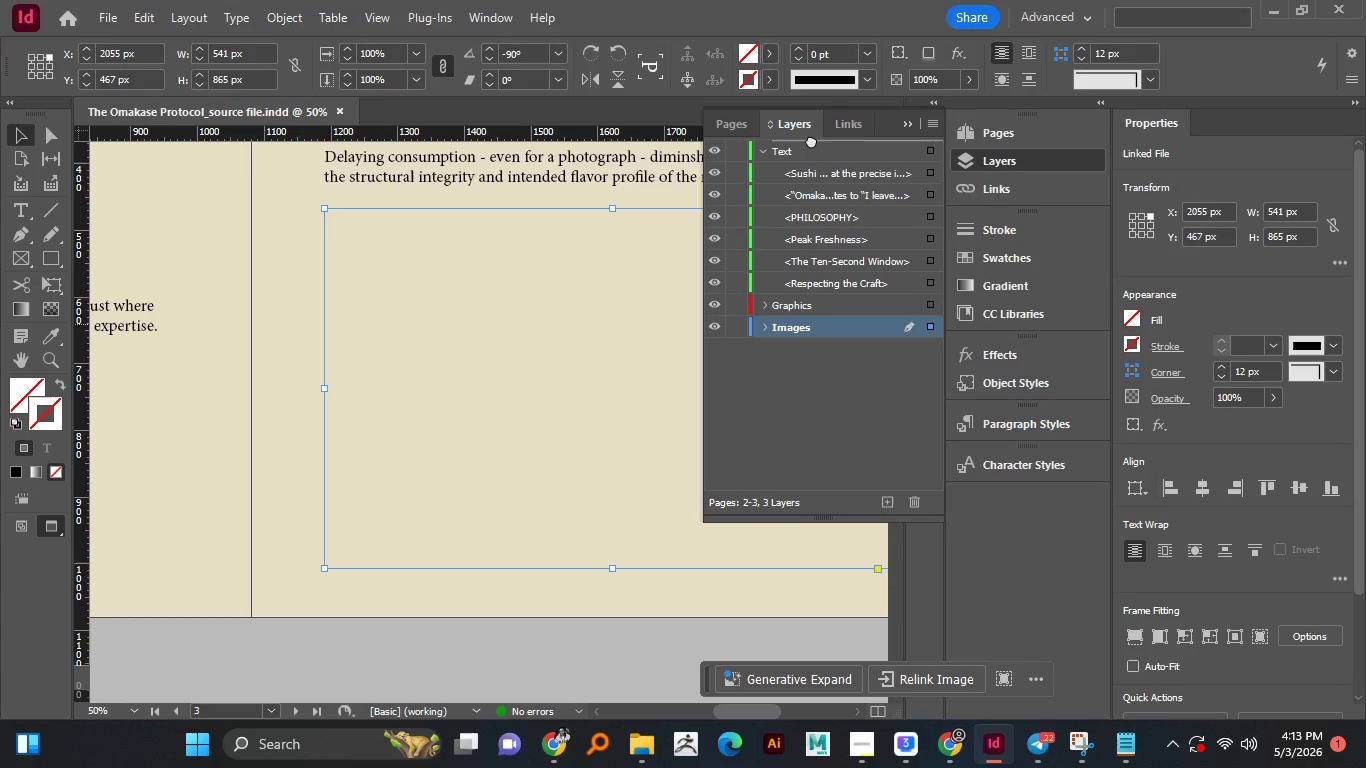 
left_click_drag(start_coordinate=[806, 324], to_coordinate=[809, 300])
 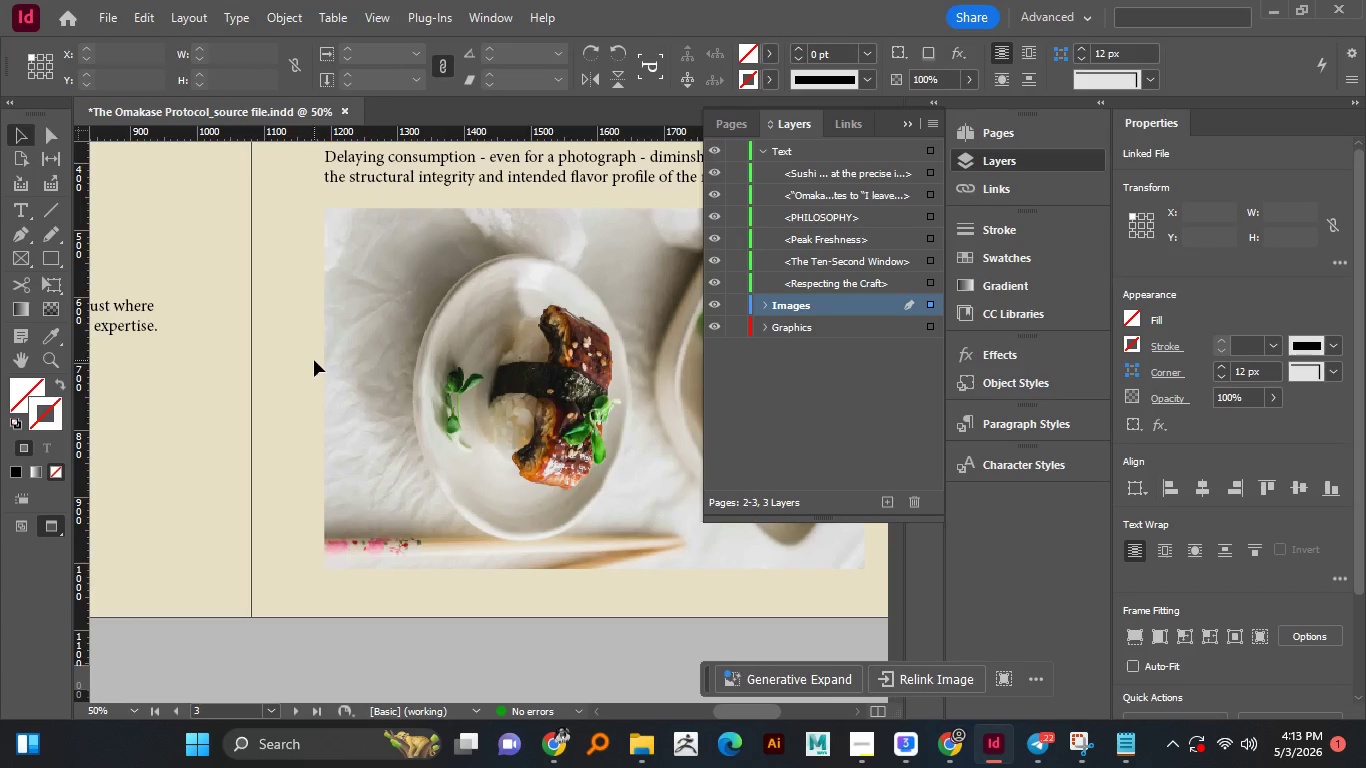 
left_click([314, 360])
 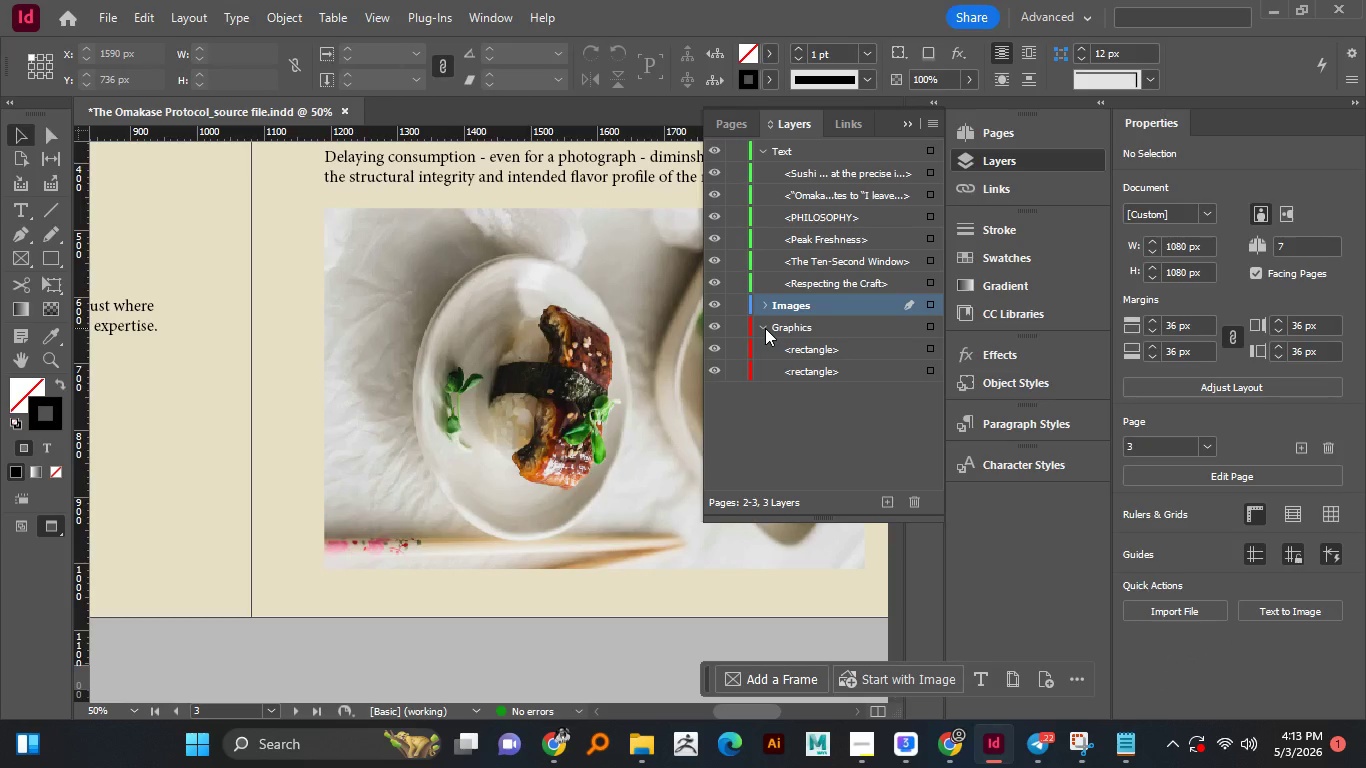 
left_click([765, 328])
 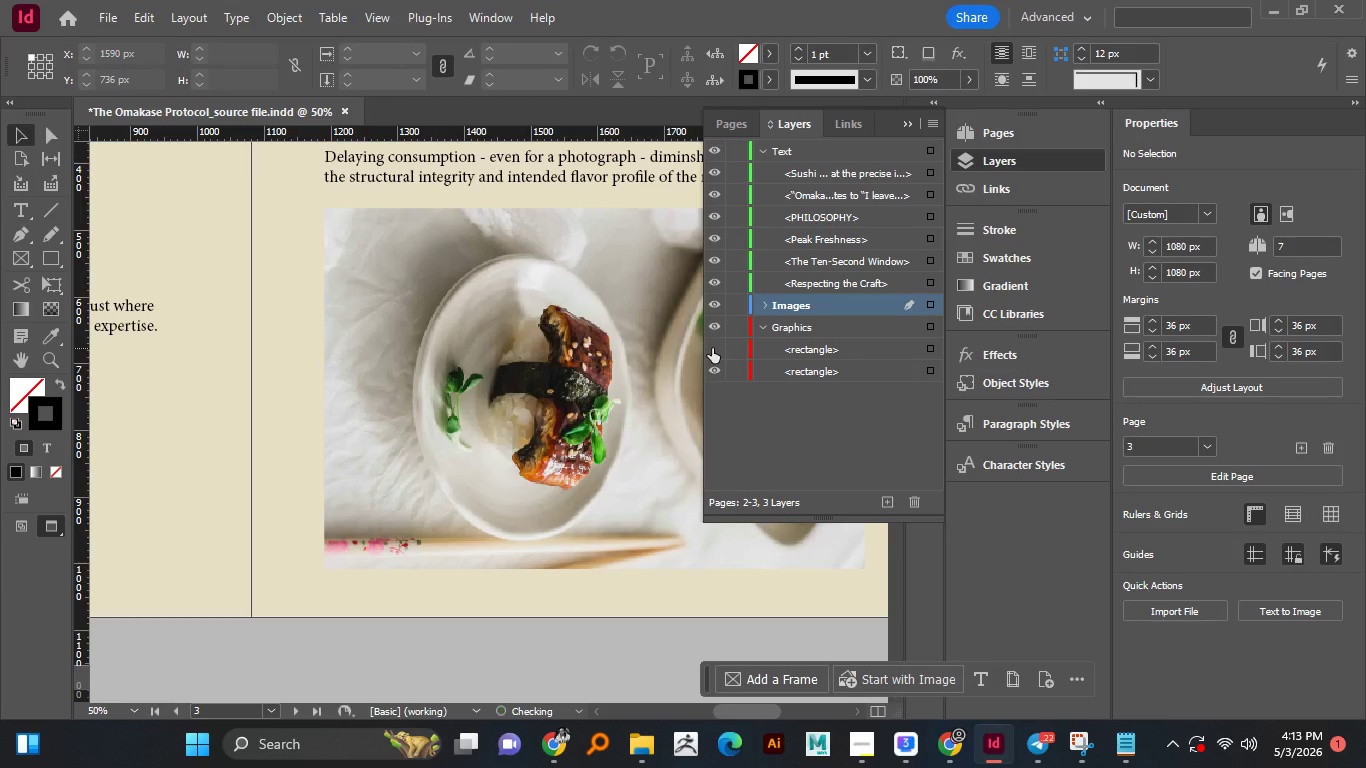 
left_click([712, 348])
 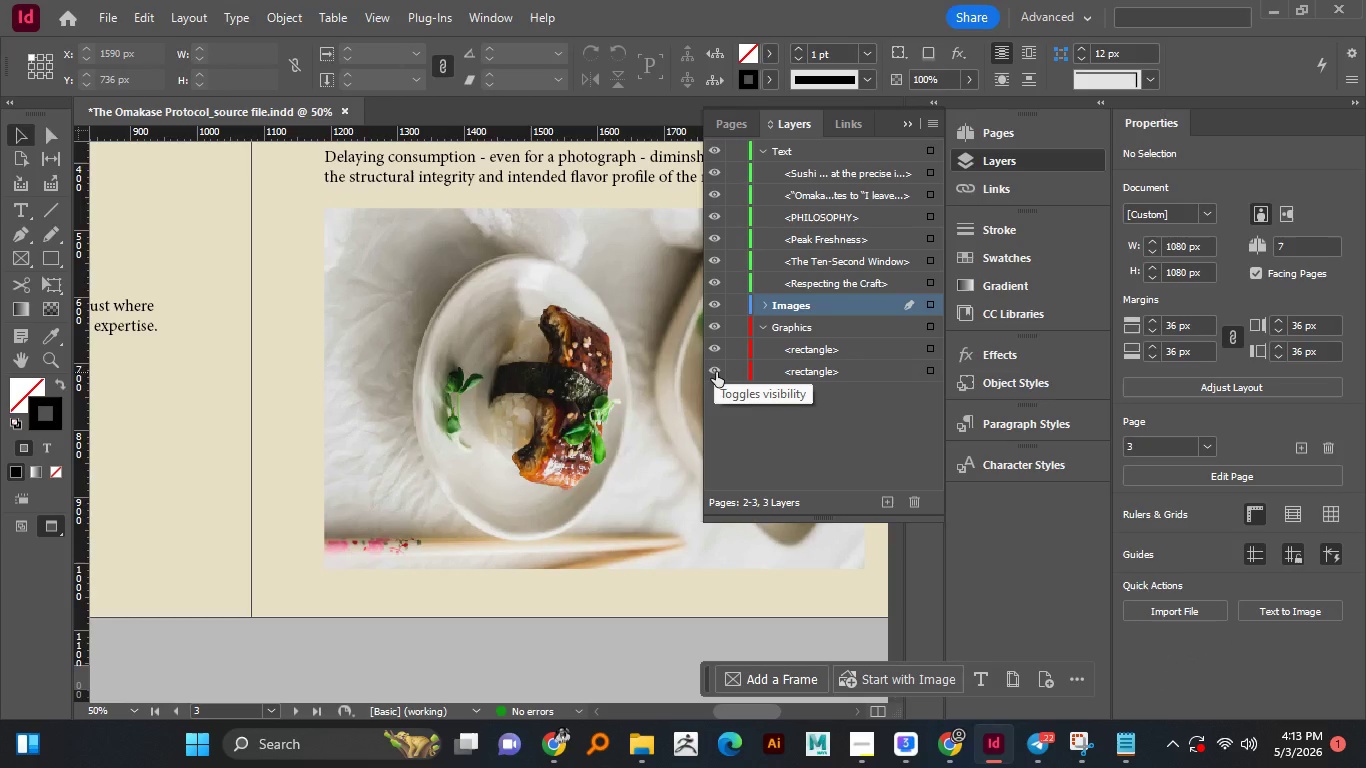 
left_click([712, 348])
 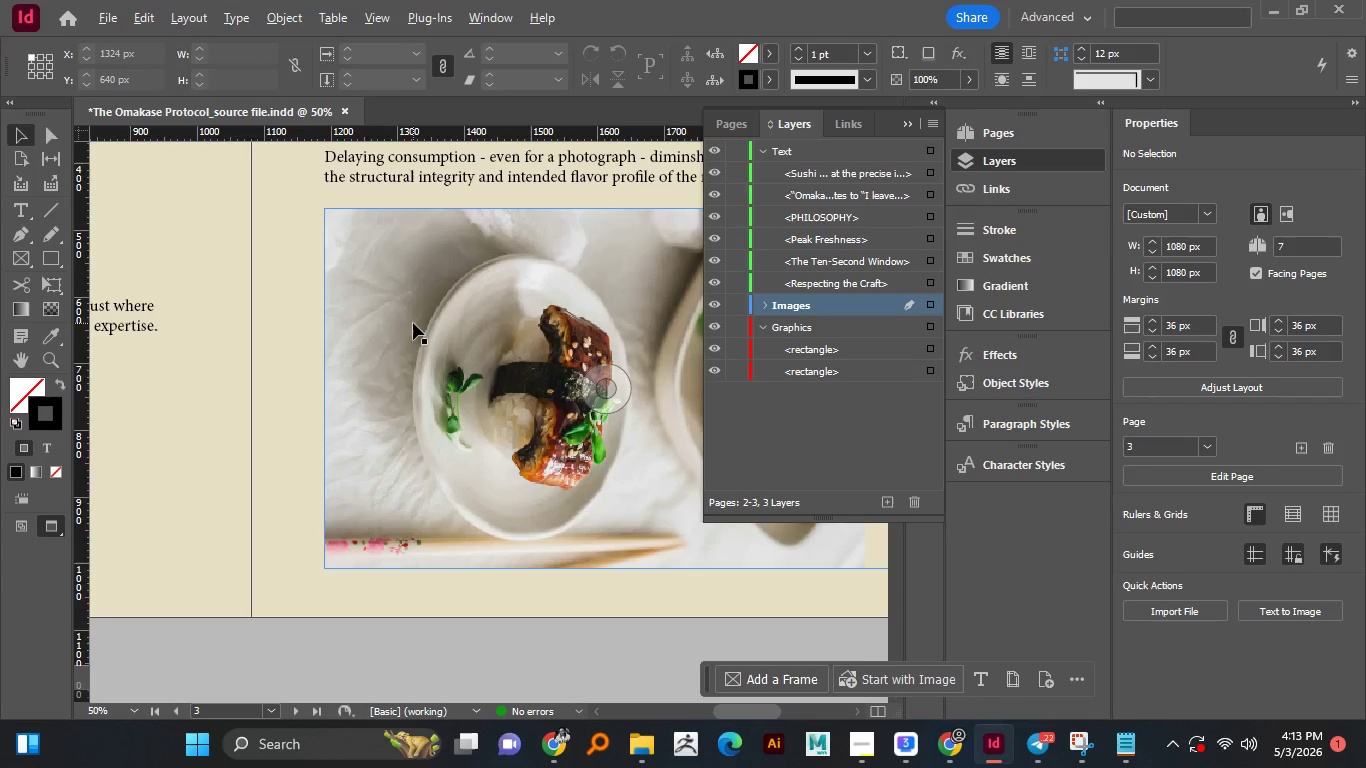 
hold_key(key=AltLeft, duration=0.64)
scroll: coordinate [413, 323], scroll_direction: none, amount: 0.0
 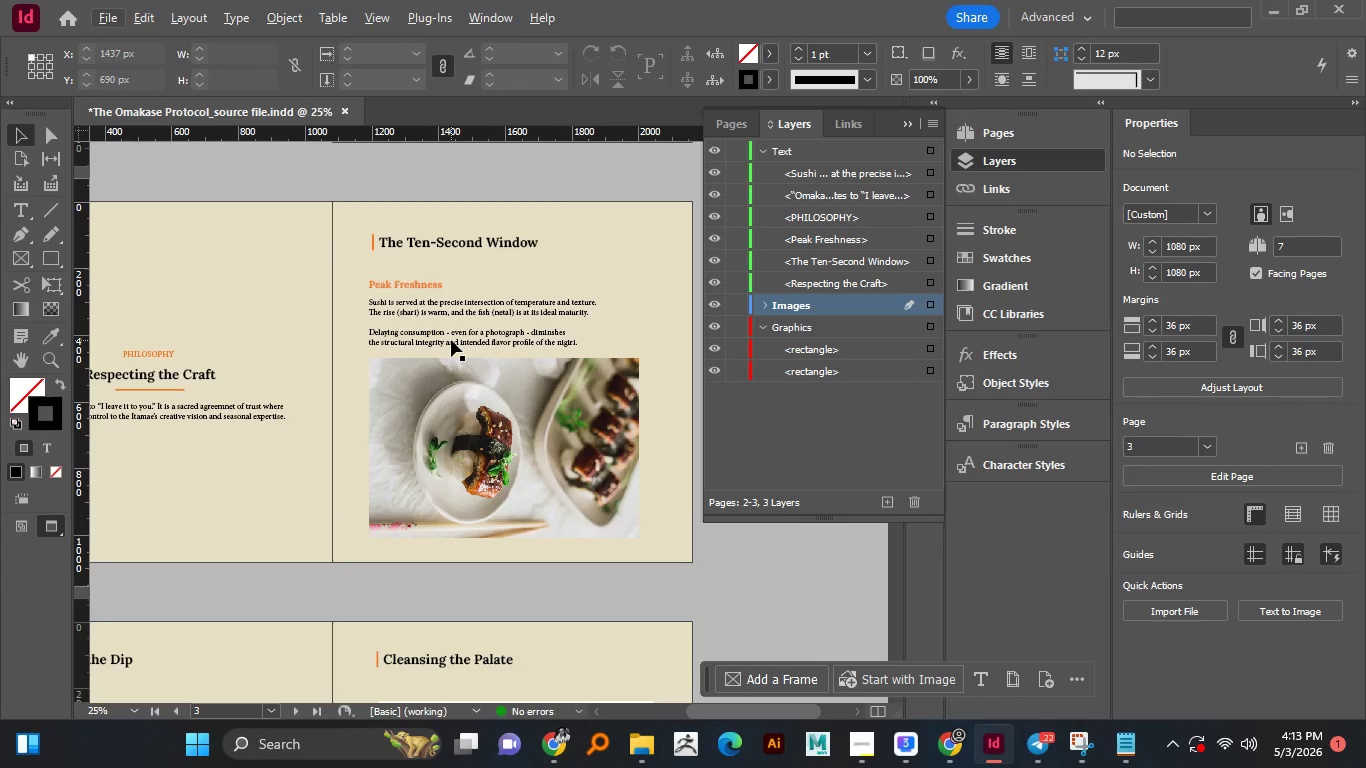 
scroll: coordinate [451, 340], scroll_direction: up, amount: 1.0
 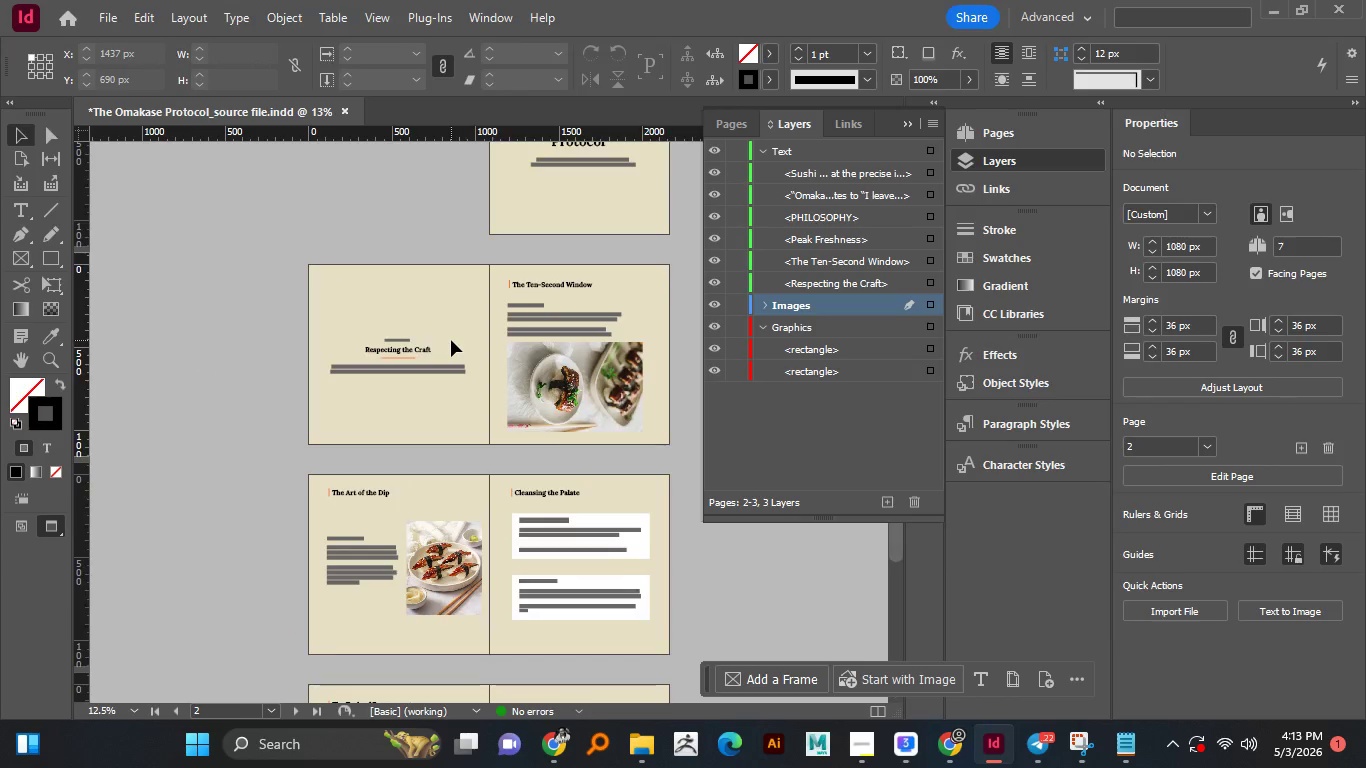 
key(Alt+AltLeft)
 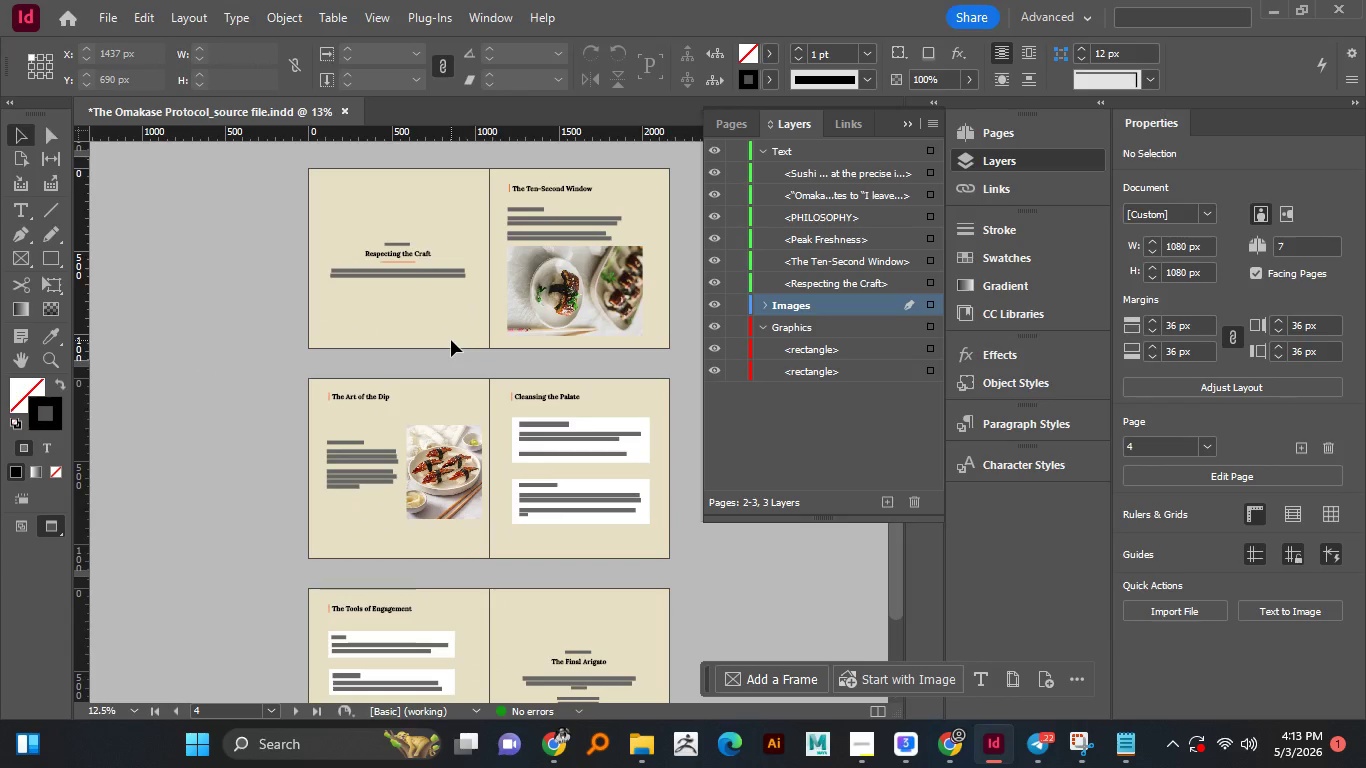 
hold_key(key=AltLeft, duration=1.12)
 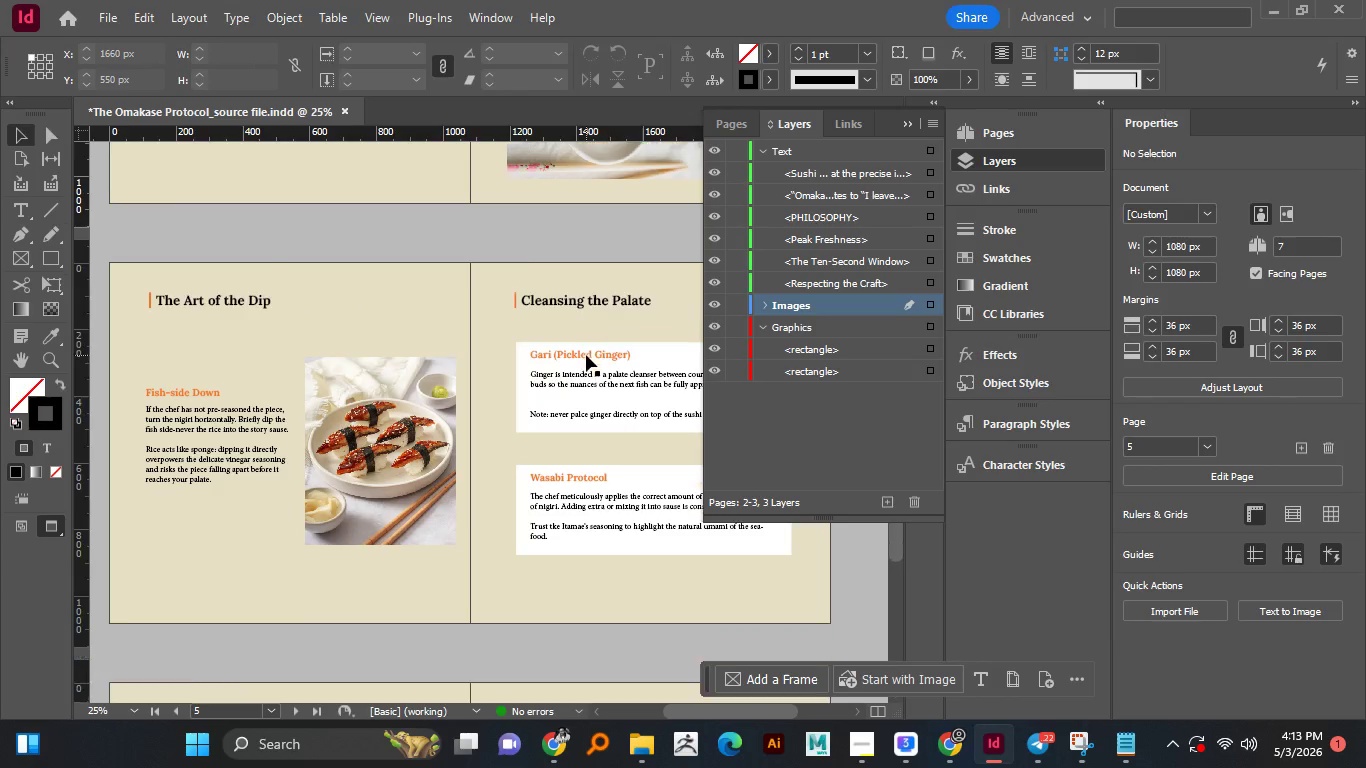 
scroll: coordinate [451, 340], scroll_direction: down, amount: 7.0
 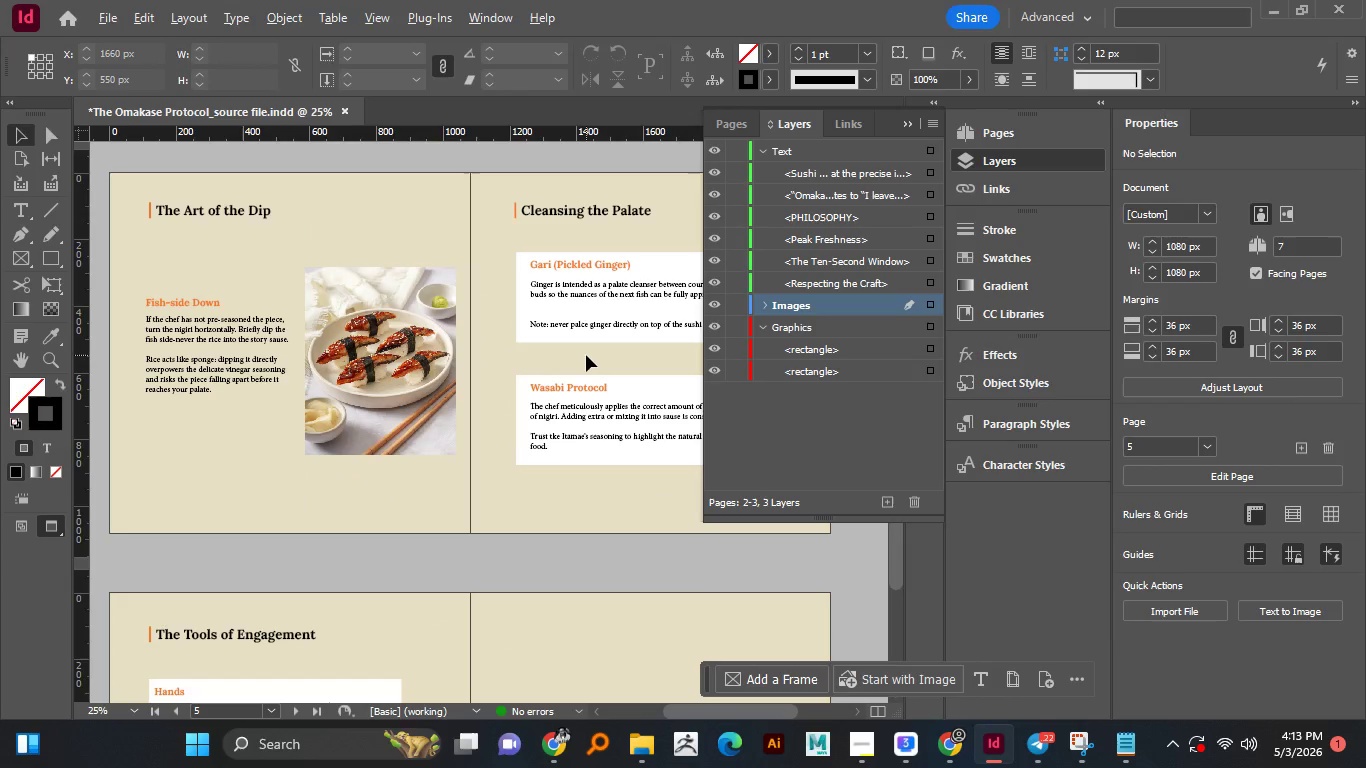 
scroll: coordinate [586, 355], scroll_direction: none, amount: 0.0
 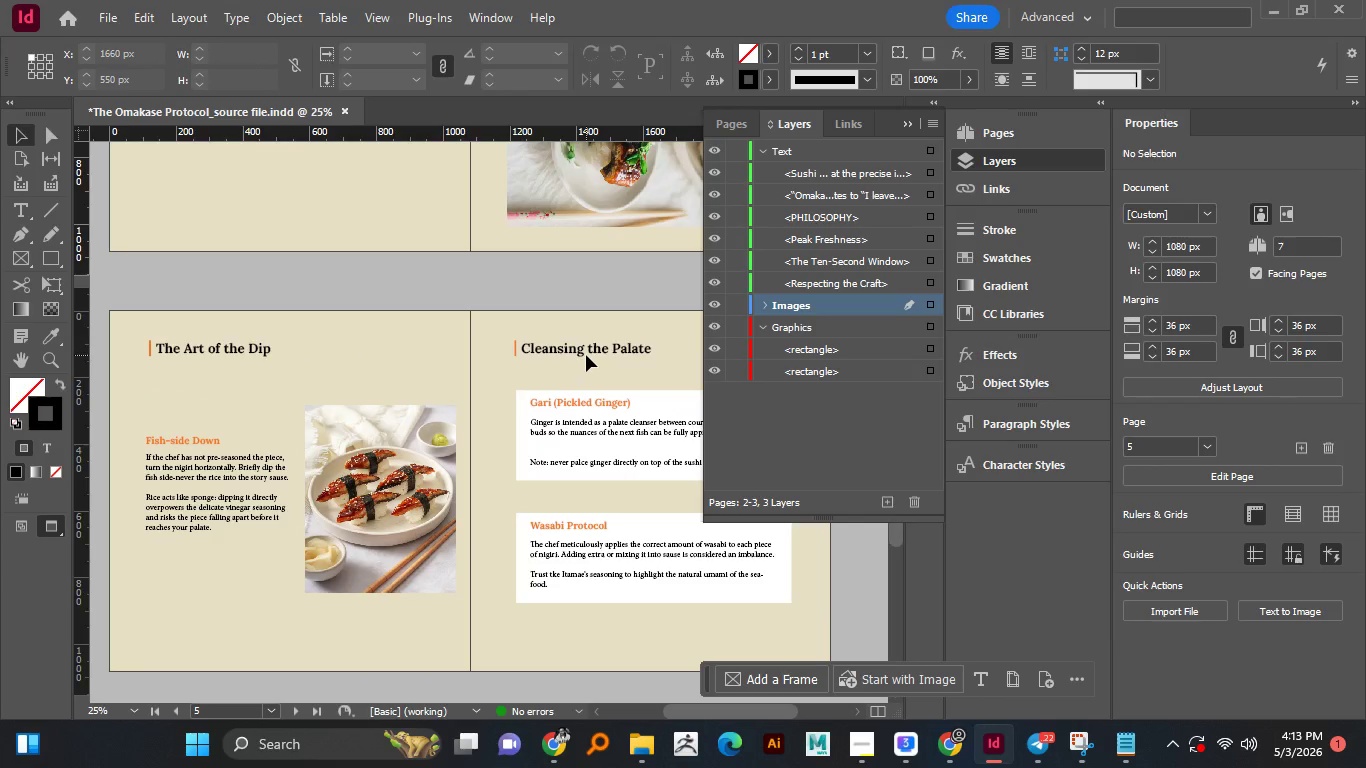 
hold_key(key=AltLeft, duration=0.48)
scroll: coordinate [586, 355], scroll_direction: up, amount: 3.0
 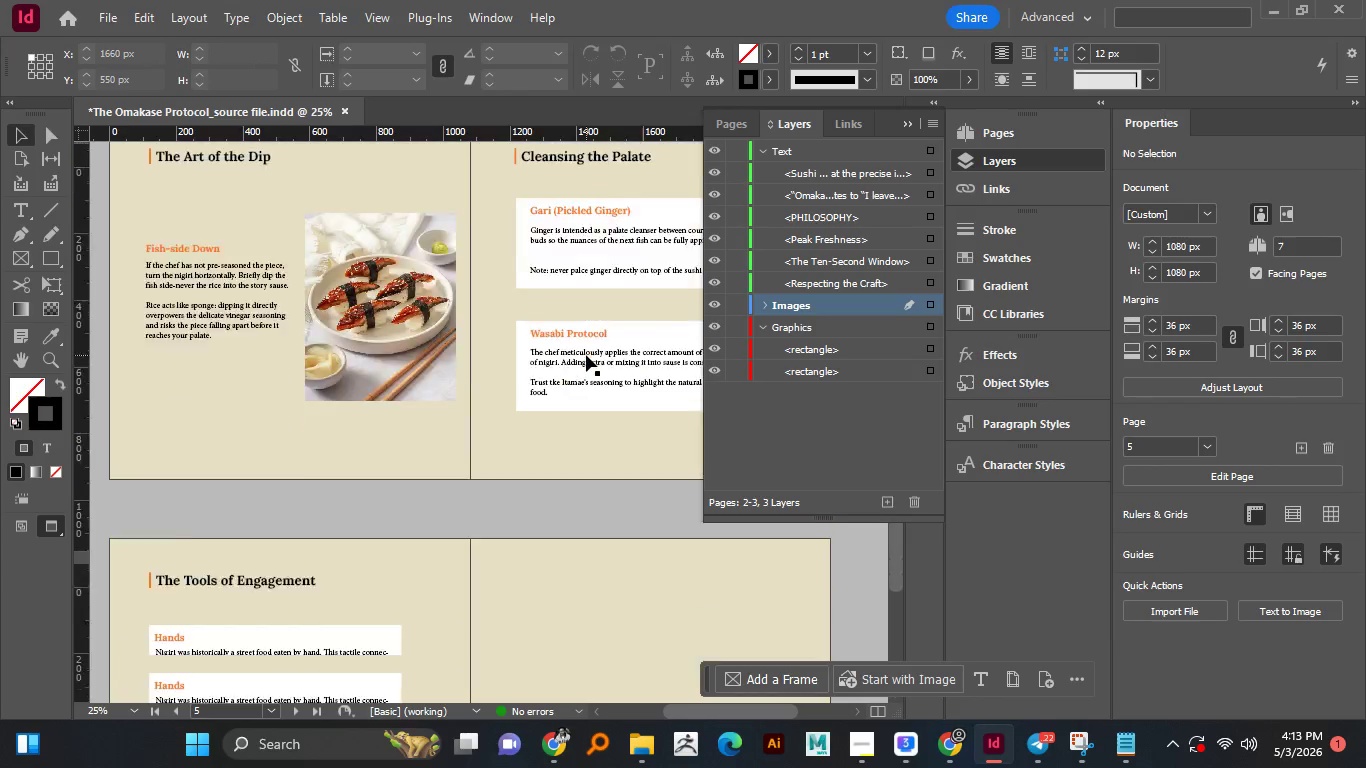 
left_click([762, 327])
 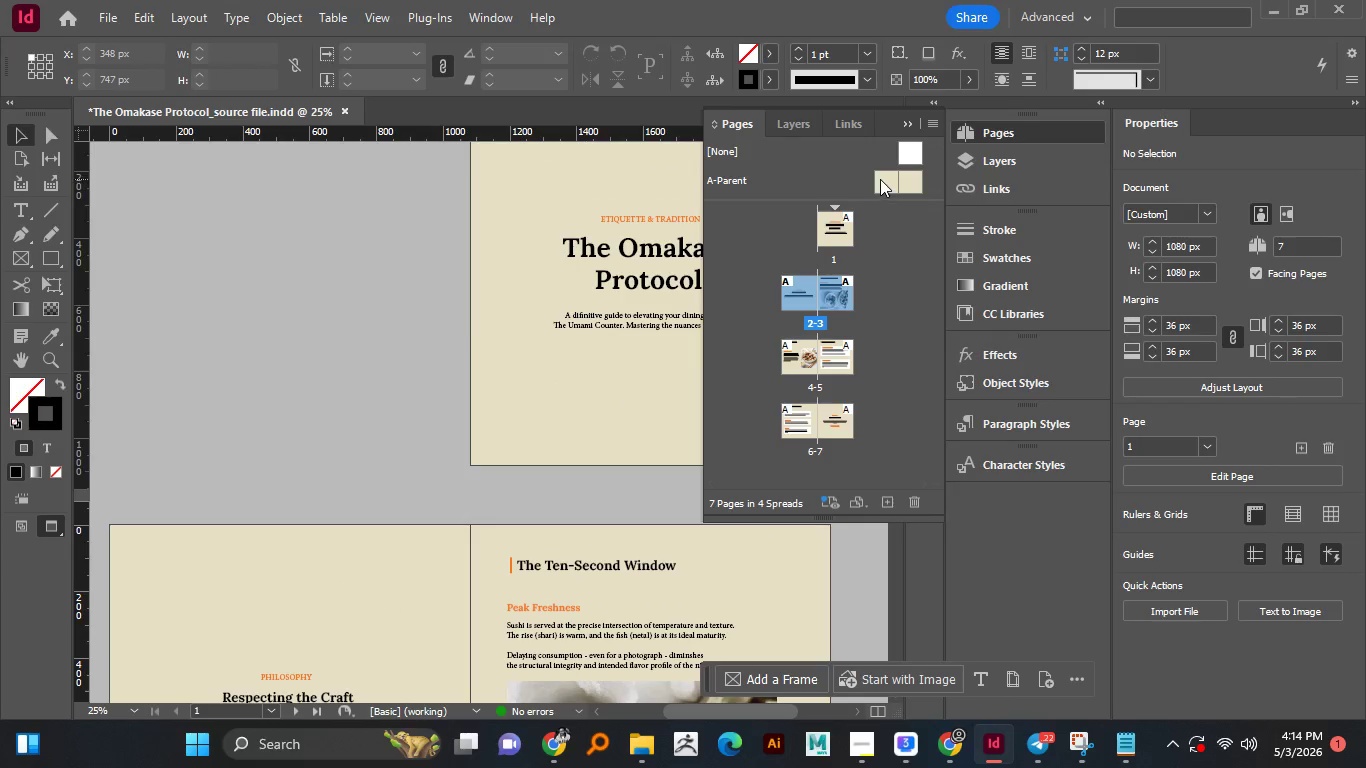 
left_click([880, 179])
 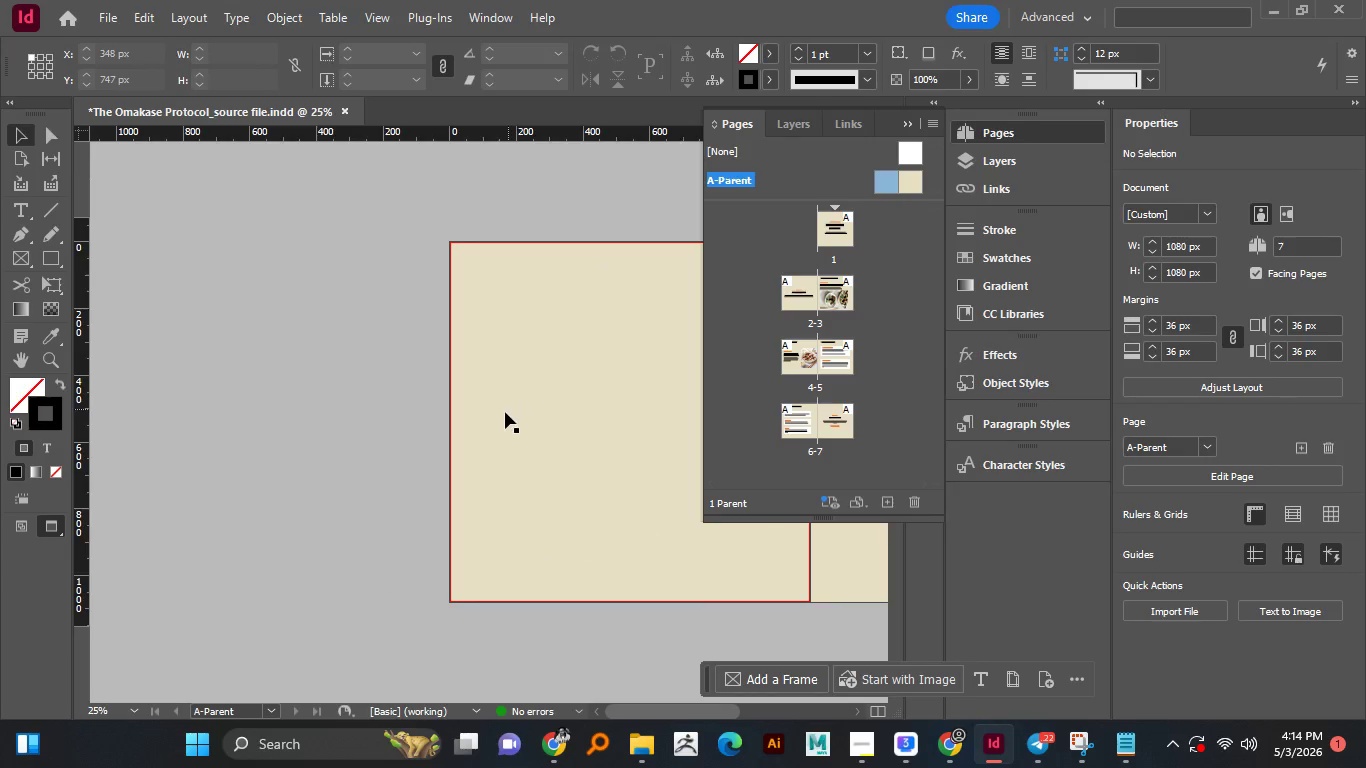 
double_click([880, 179])
 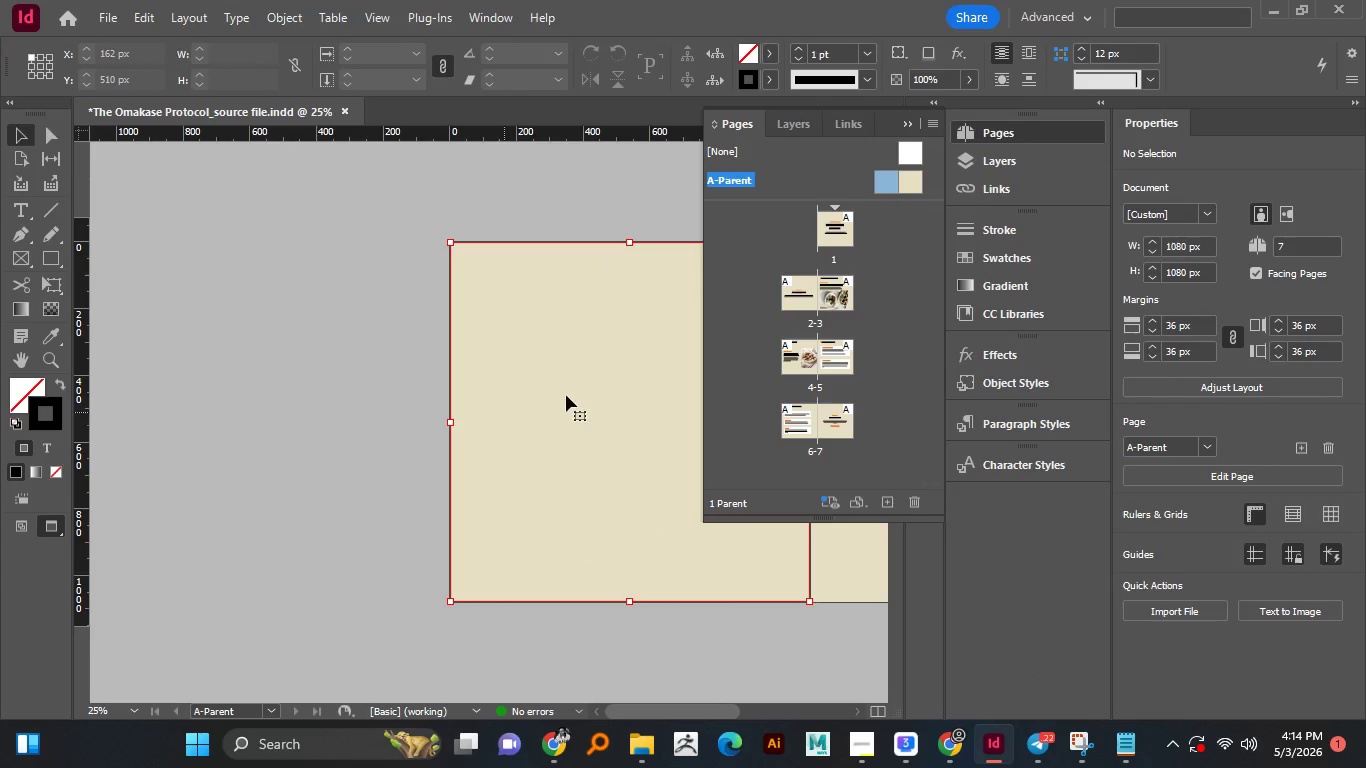 
left_click([504, 412])
 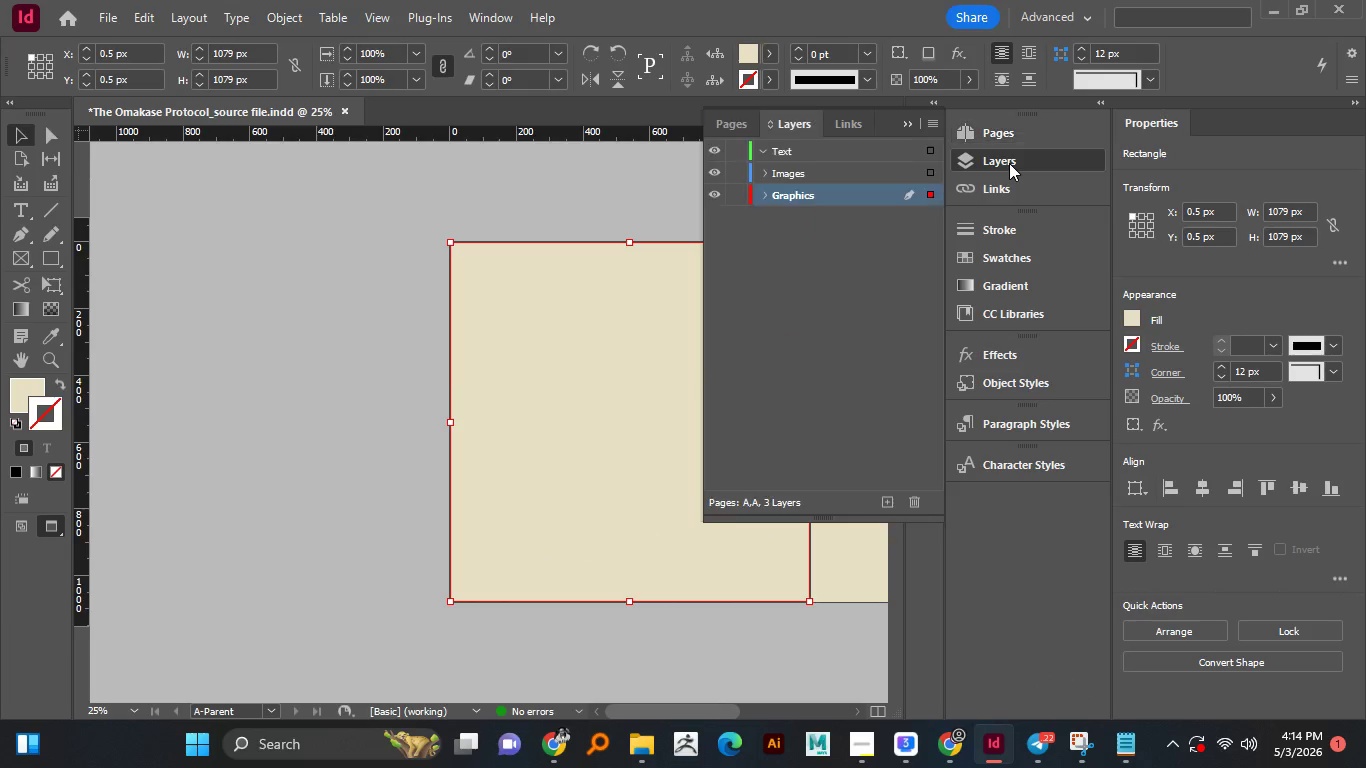 
left_click([1009, 163])
 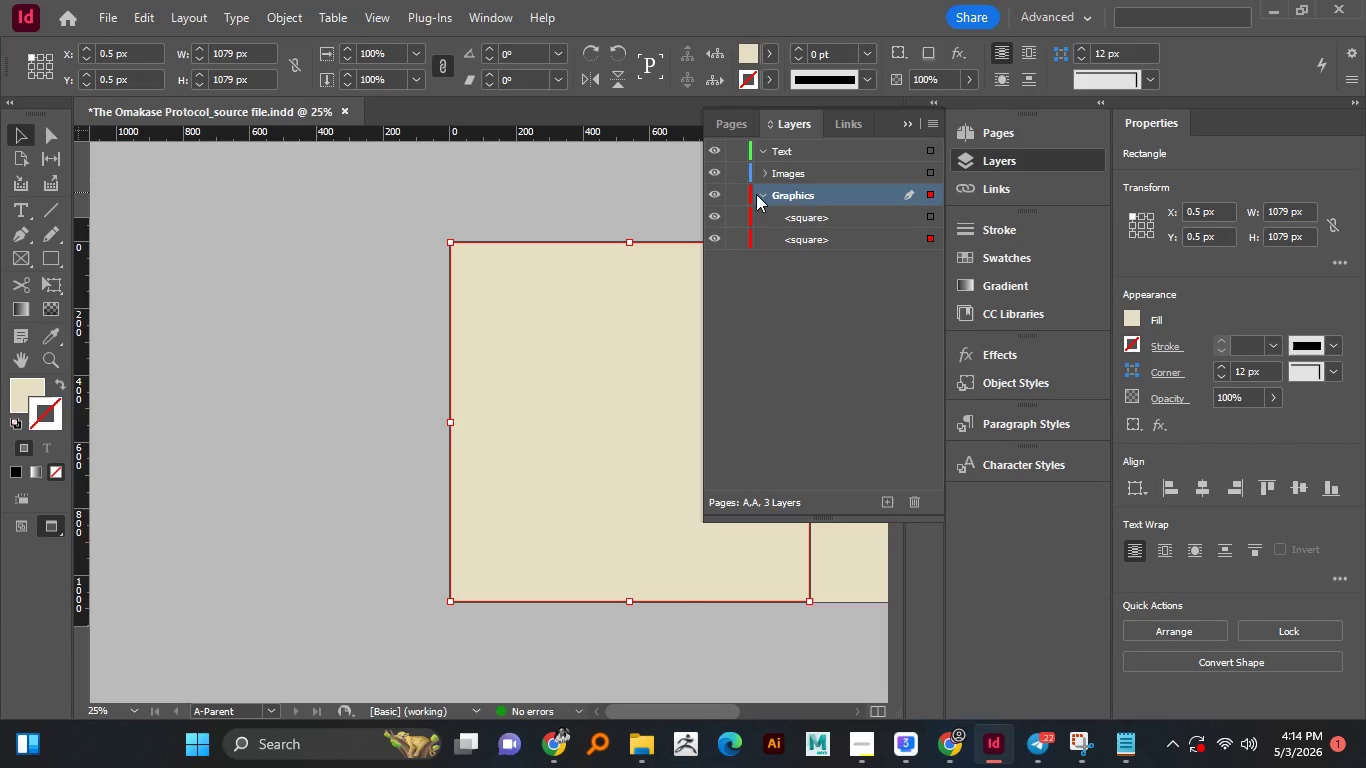 
left_click([756, 192])
 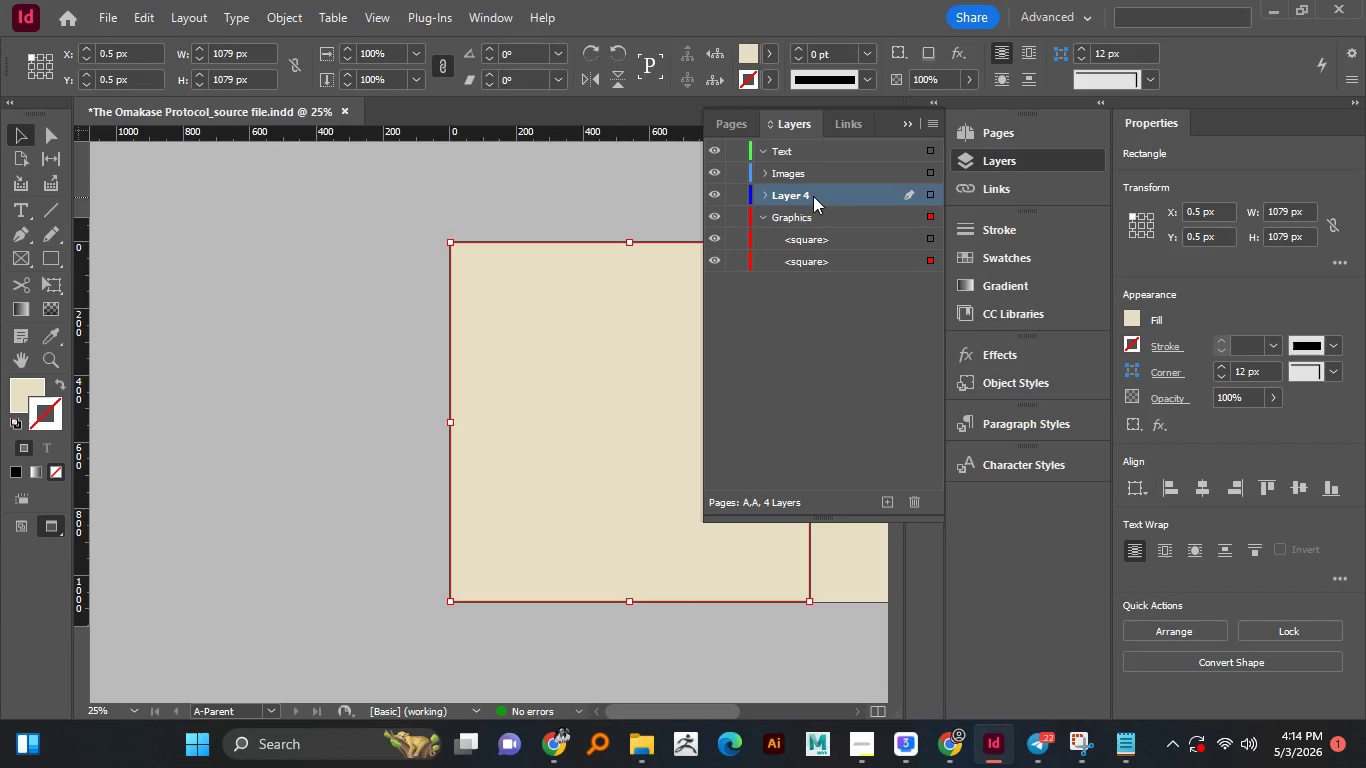 
left_click_drag(start_coordinate=[813, 196], to_coordinate=[810, 279])
 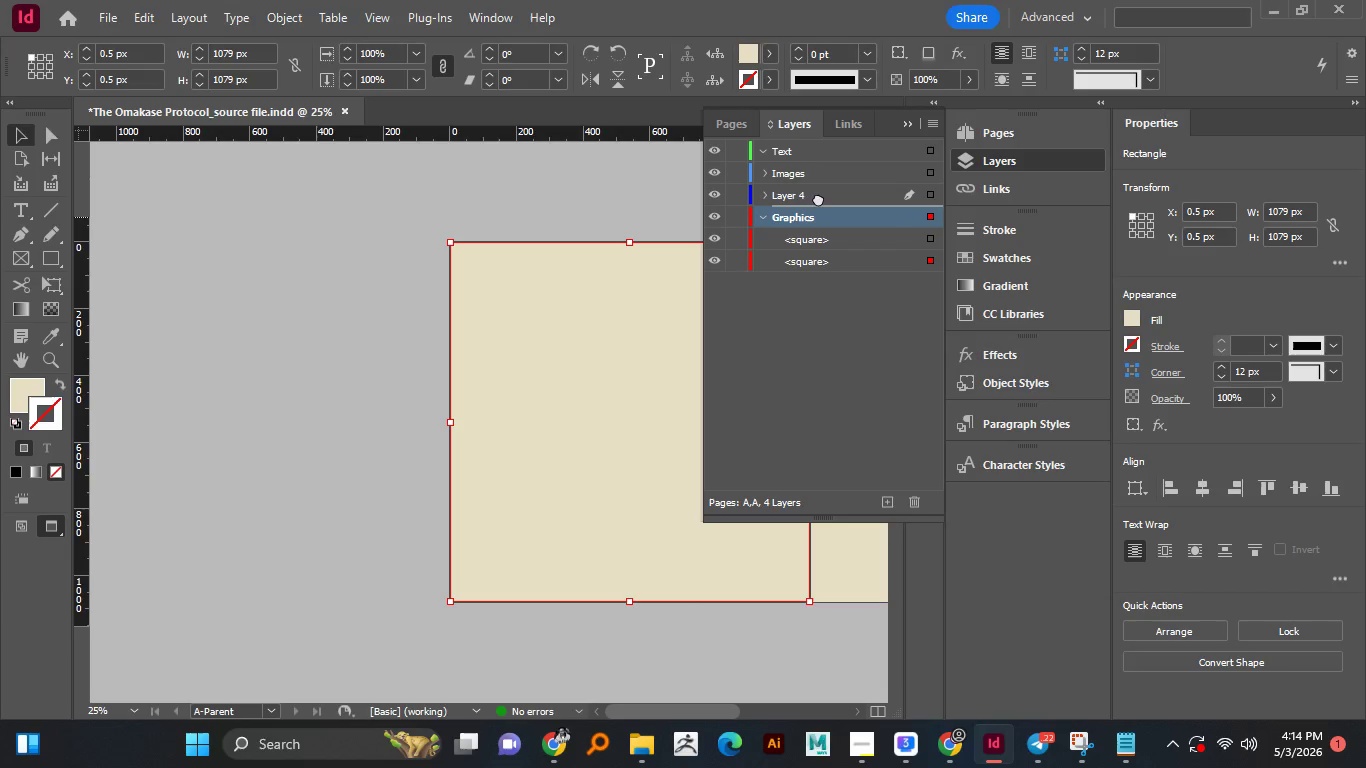 
left_click_drag(start_coordinate=[811, 217], to_coordinate=[822, 187])
 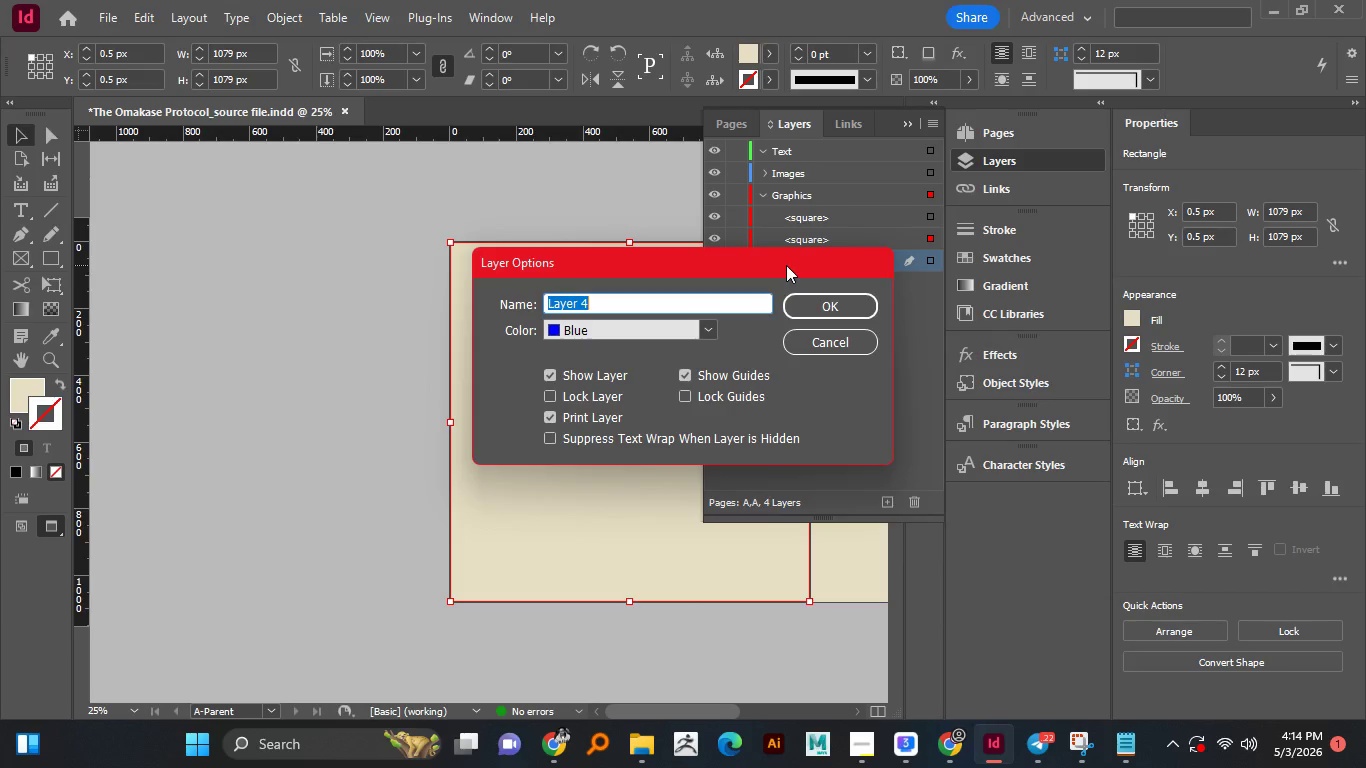 
double_click([786, 265])
 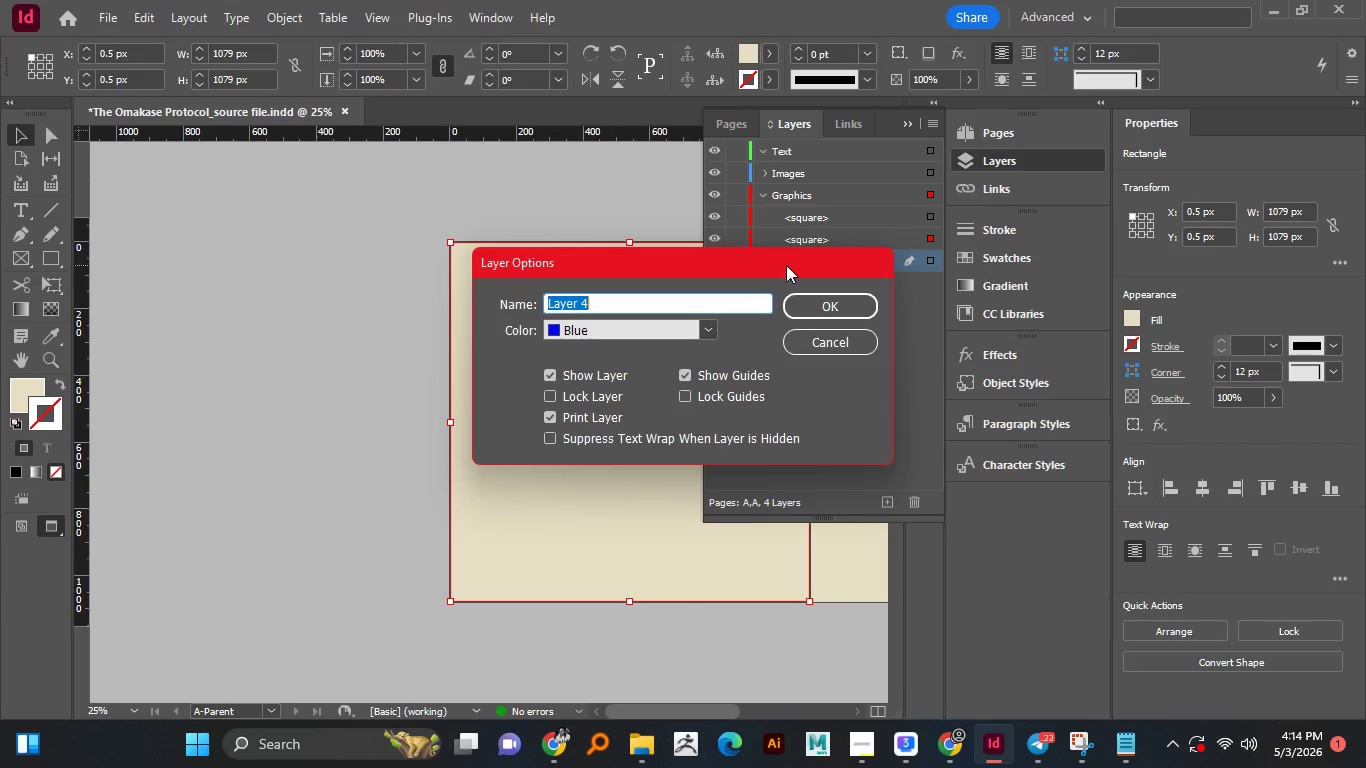 
type(Background)
 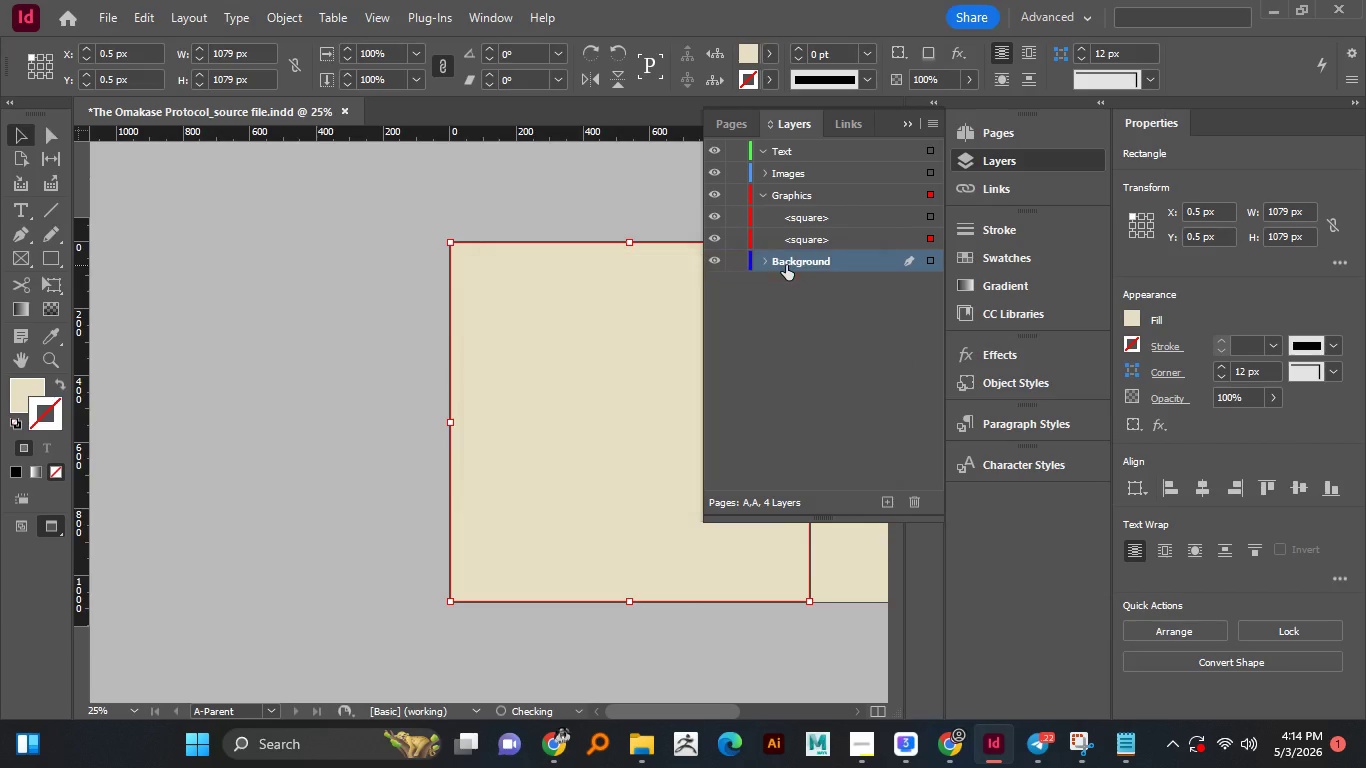 
key(Enter)
 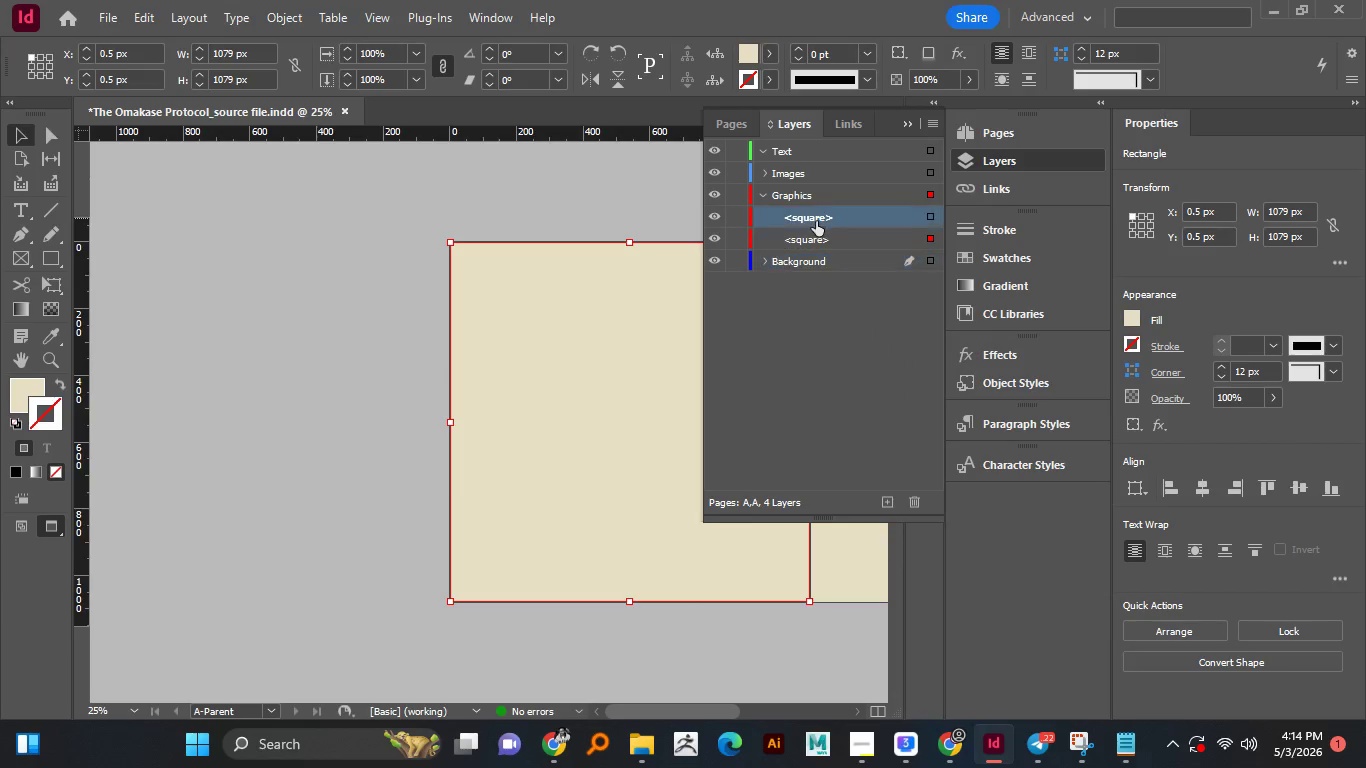 
left_click([822, 219])
 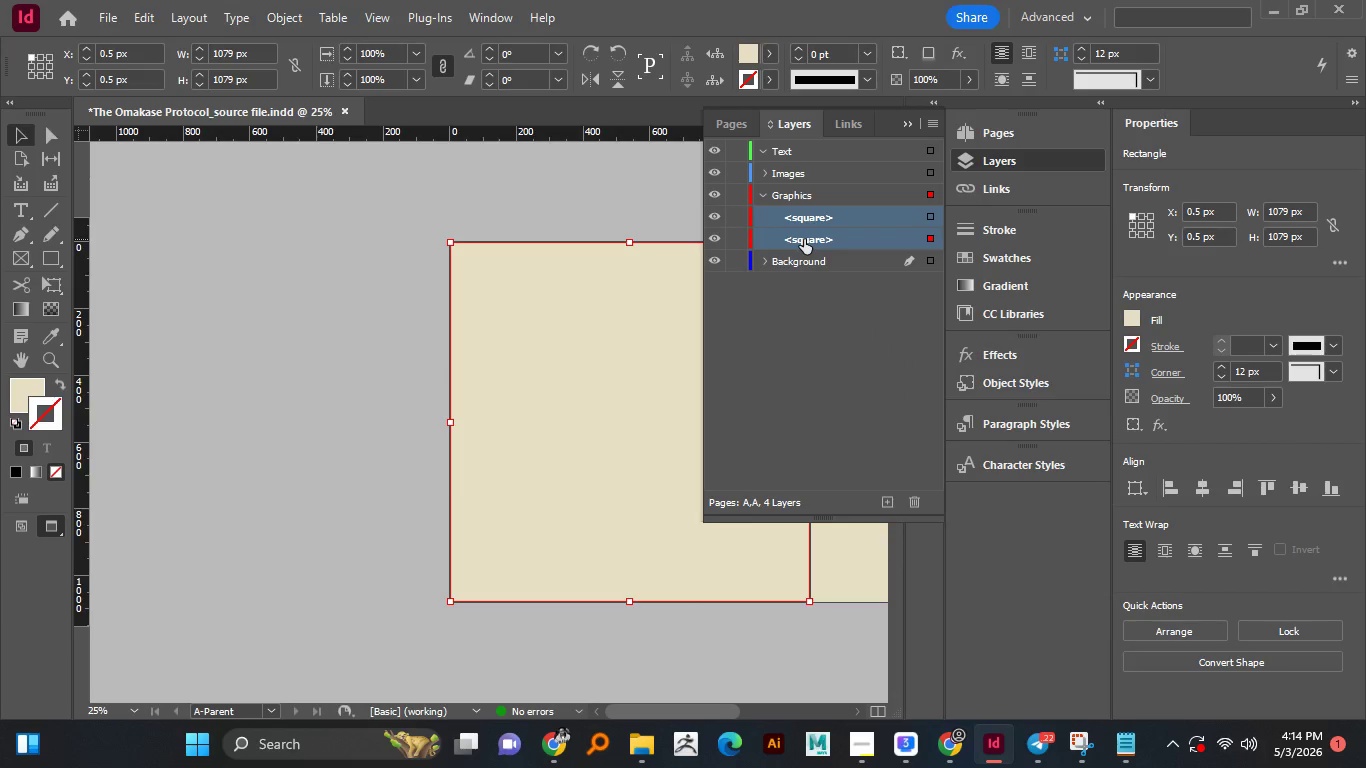 
hold_key(key=ControlLeft, duration=0.72)
left_click([807, 232])
 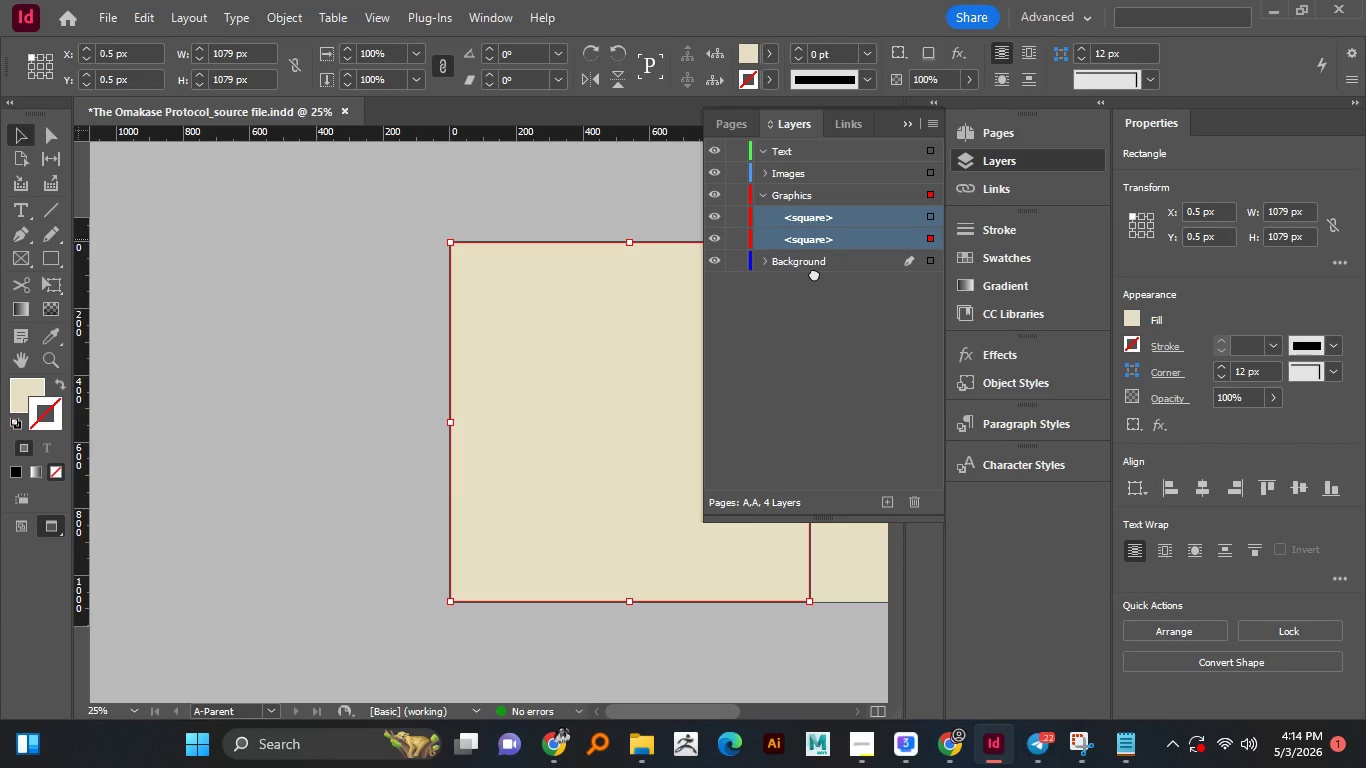 
left_click_drag(start_coordinate=[806, 239], to_coordinate=[814, 273])
 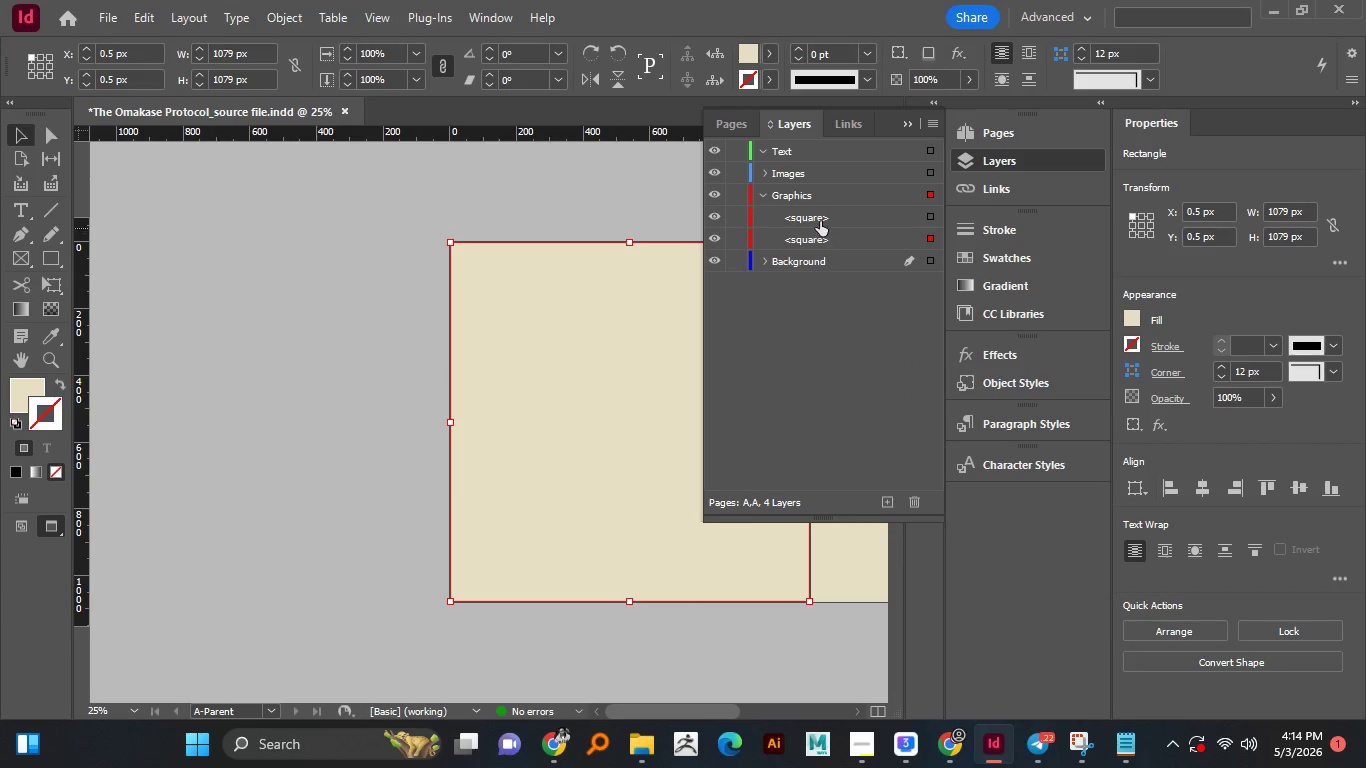 
left_click([814, 273])
 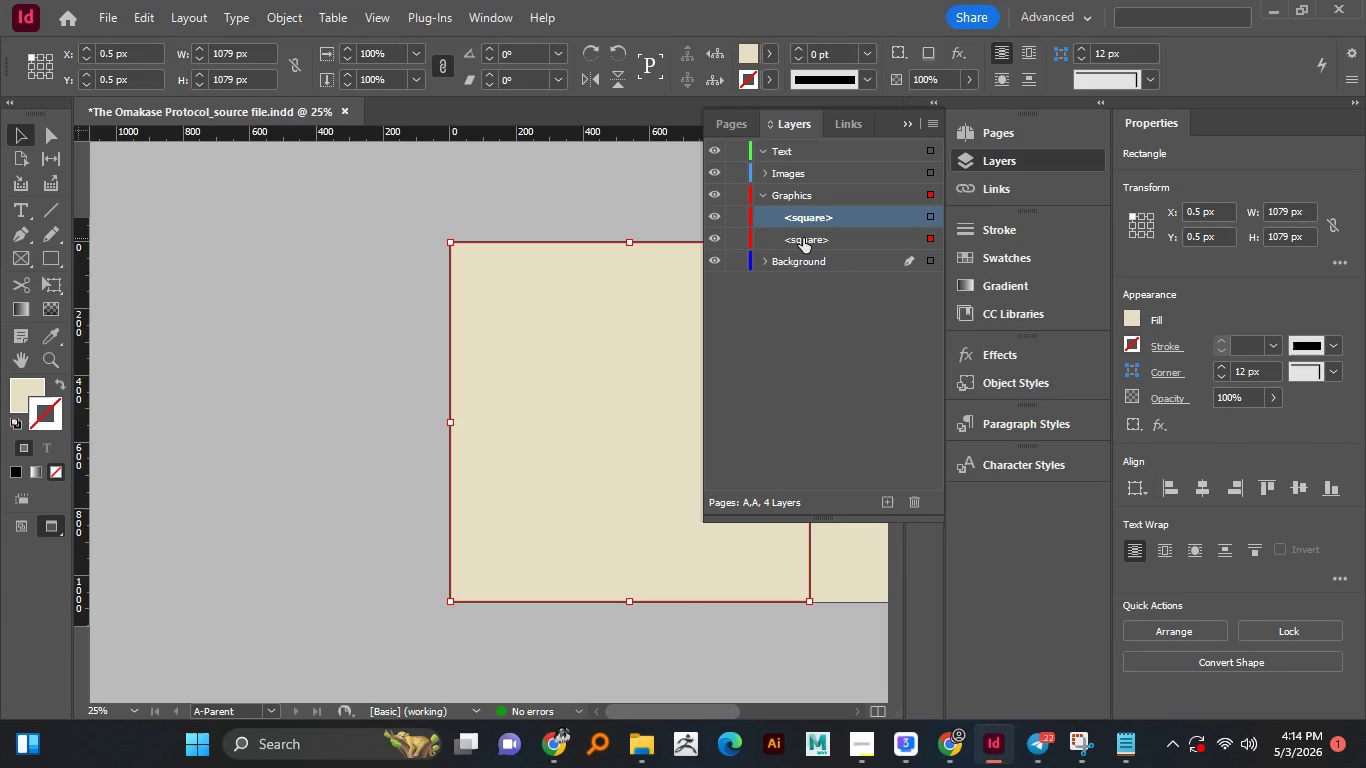 
left_click([821, 216])
 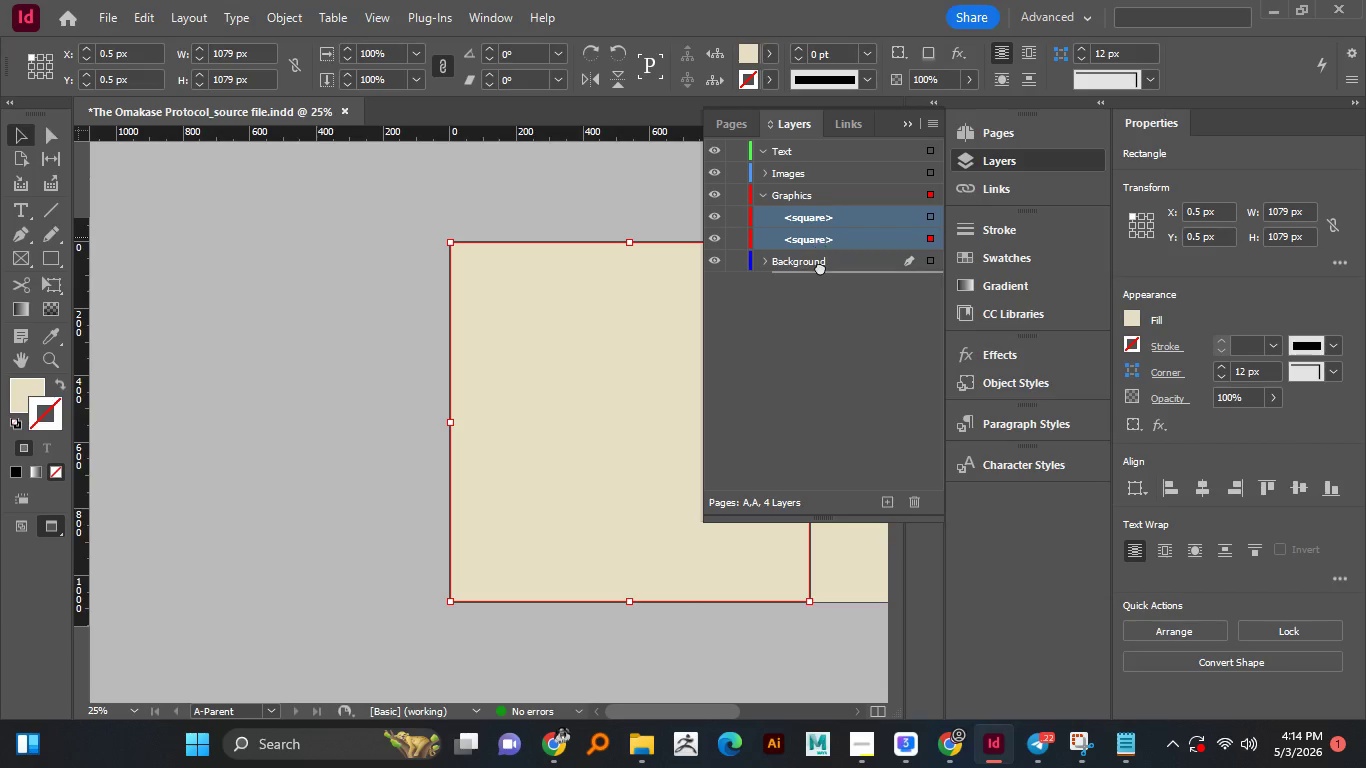 
hold_key(key=ControlLeft, duration=0.41)
left_click([803, 238])
 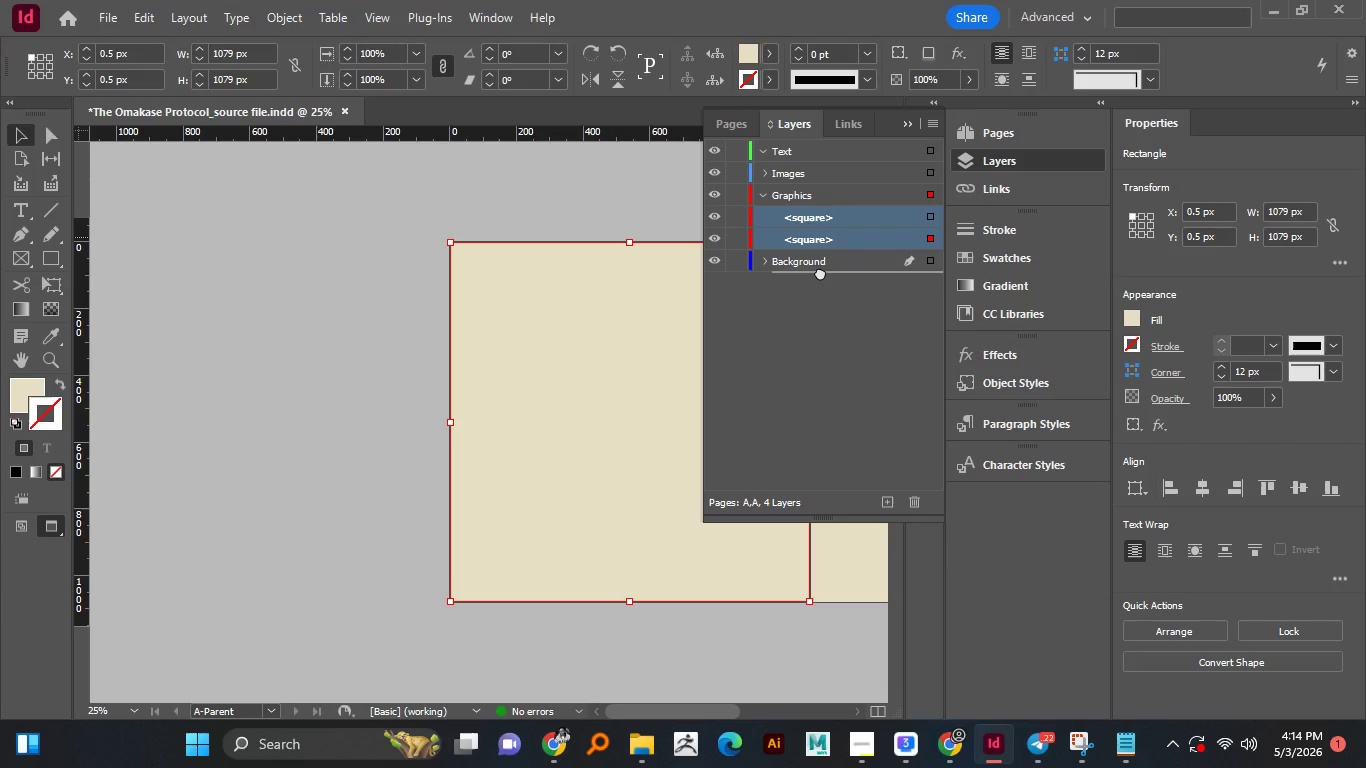 
left_click_drag(start_coordinate=[819, 237], to_coordinate=[820, 272])
 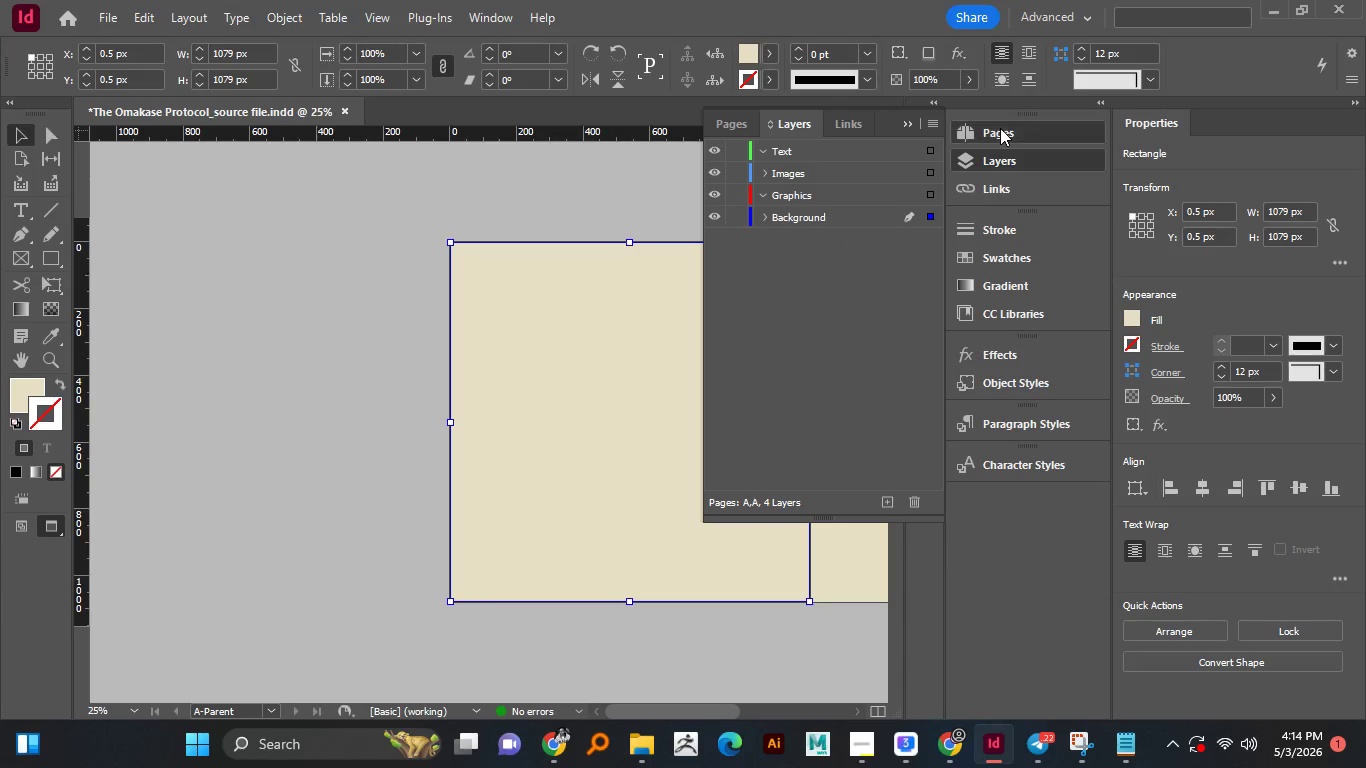 
left_click([1000, 128])
 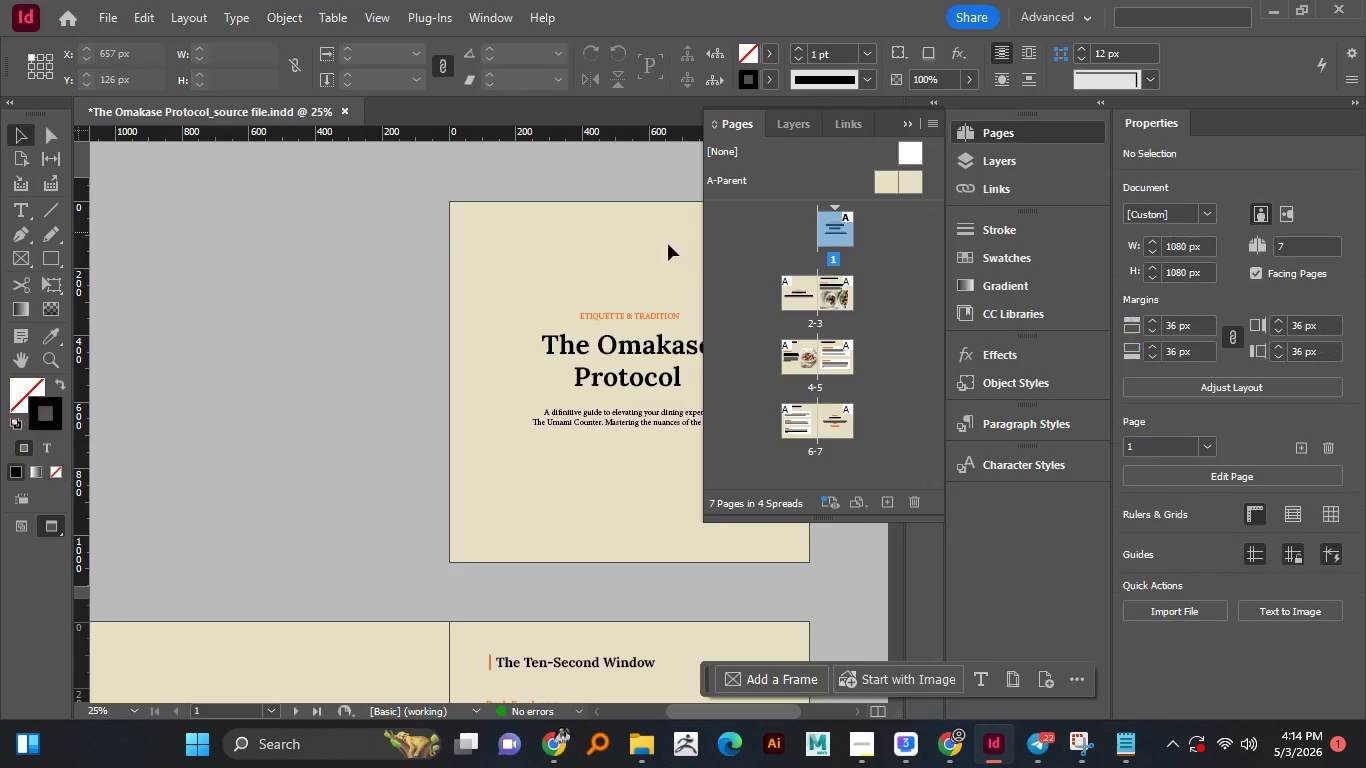 
double_click([823, 232])
 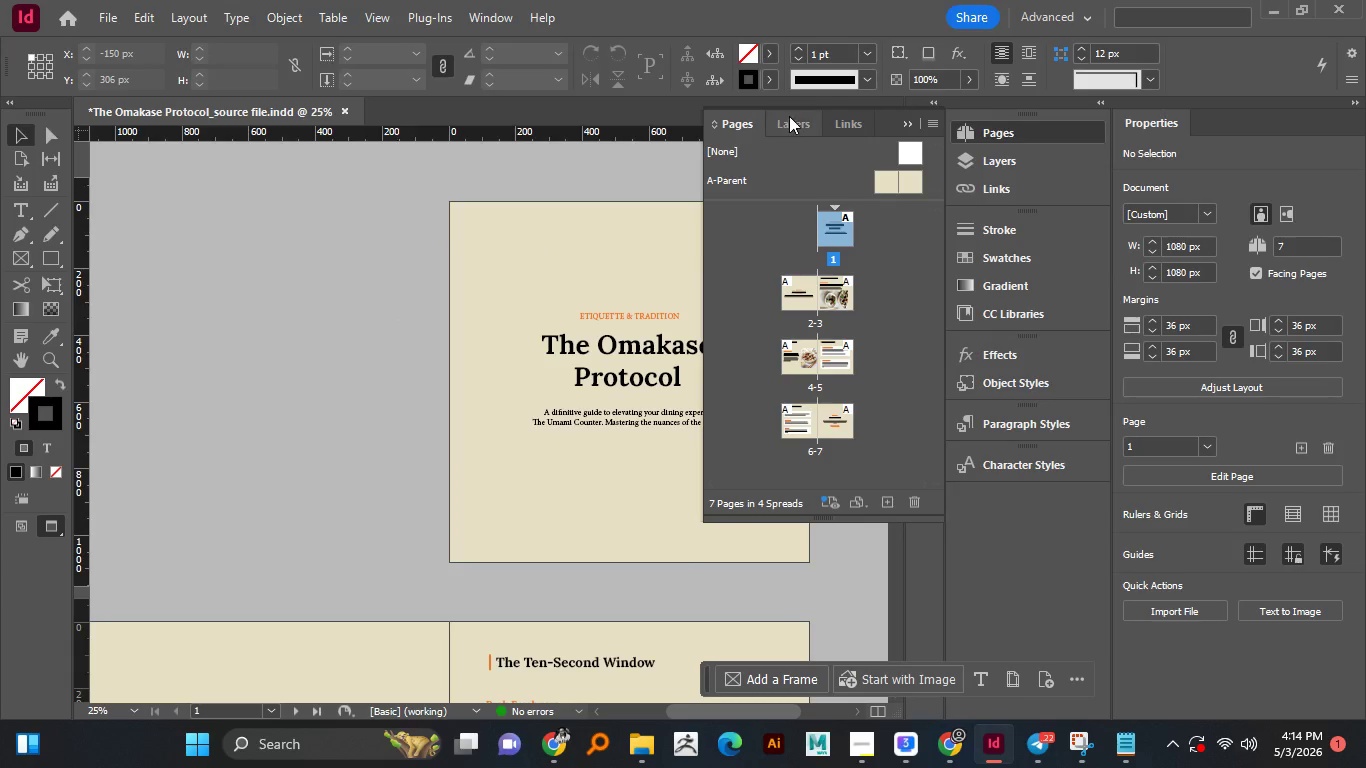 
left_click([397, 304])
 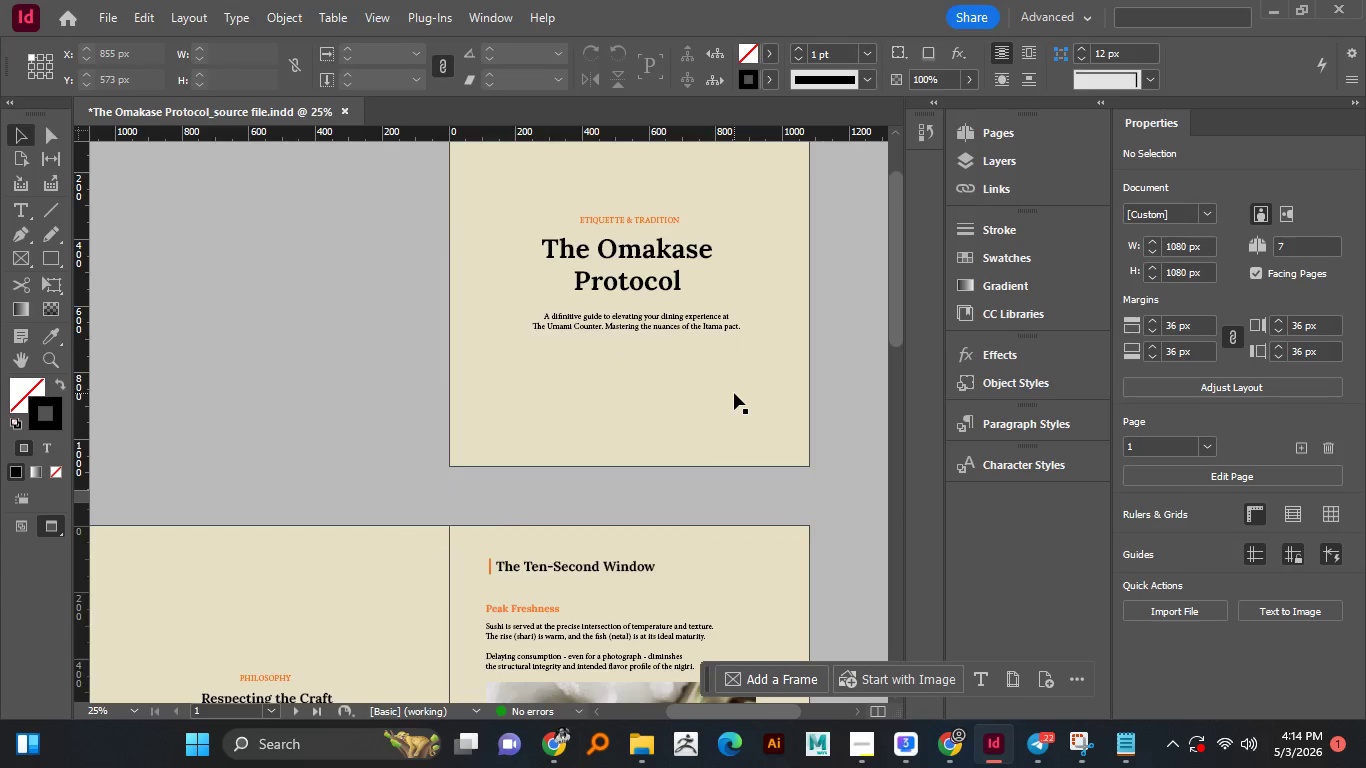 
scroll: coordinate [734, 393], scroll_direction: down, amount: 9.0
 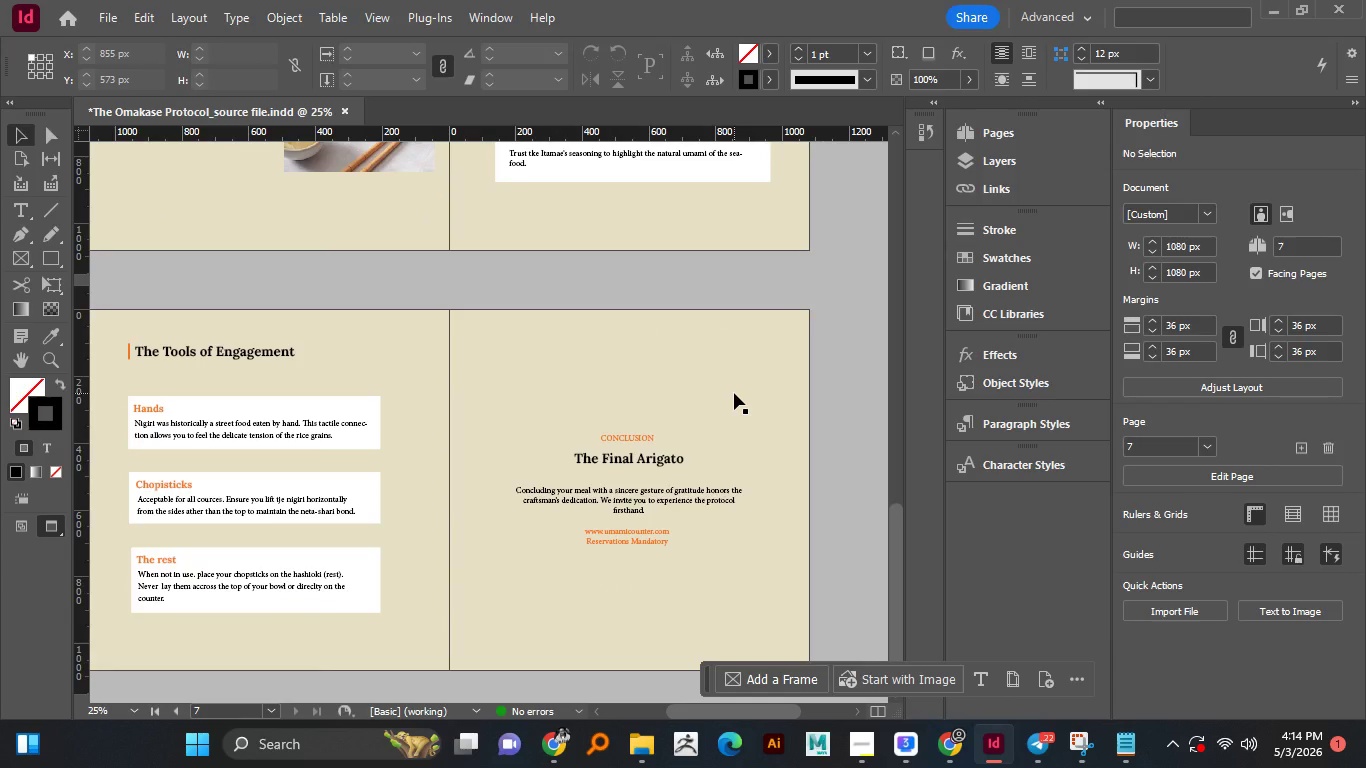 
scroll: coordinate [734, 393], scroll_direction: up, amount: 4.0
 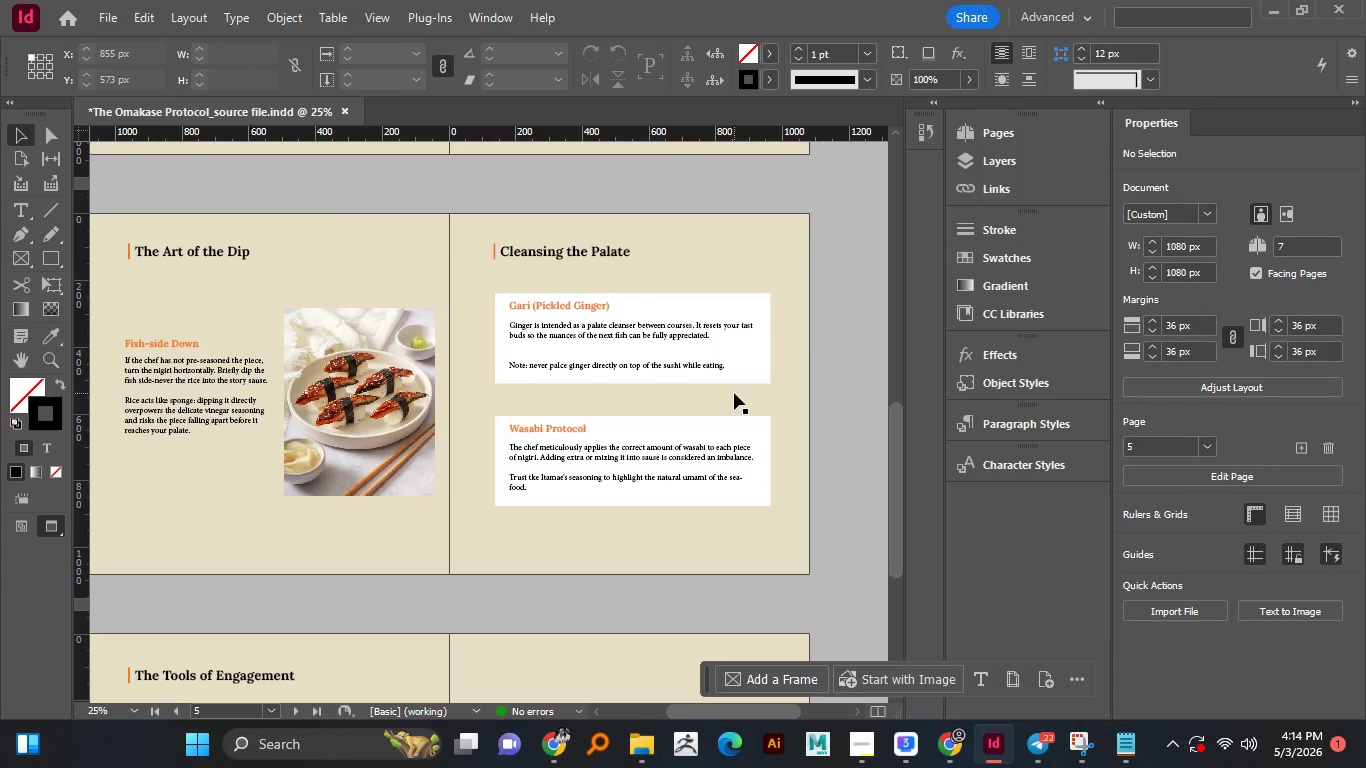 
scroll: coordinate [734, 393], scroll_direction: none, amount: 0.0
 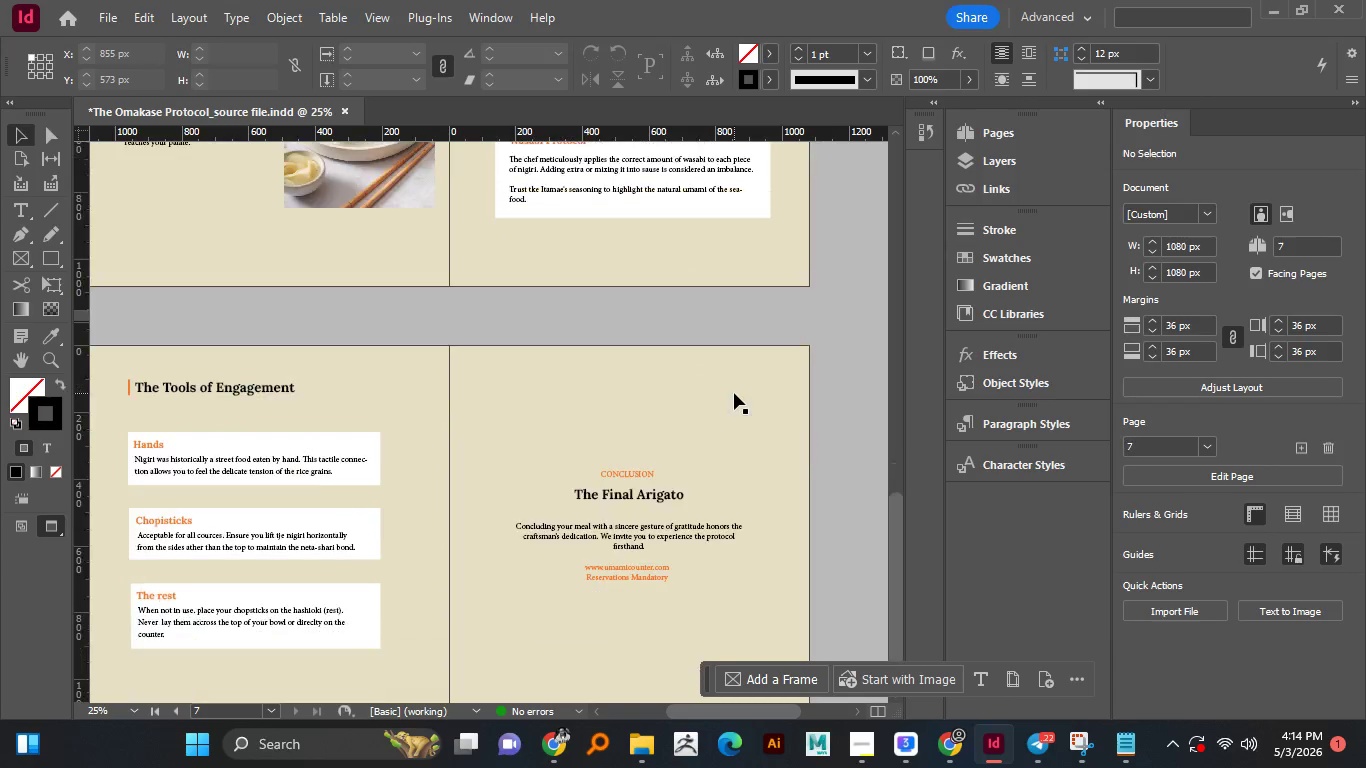 
scroll: coordinate [734, 393], scroll_direction: down, amount: 8.0
 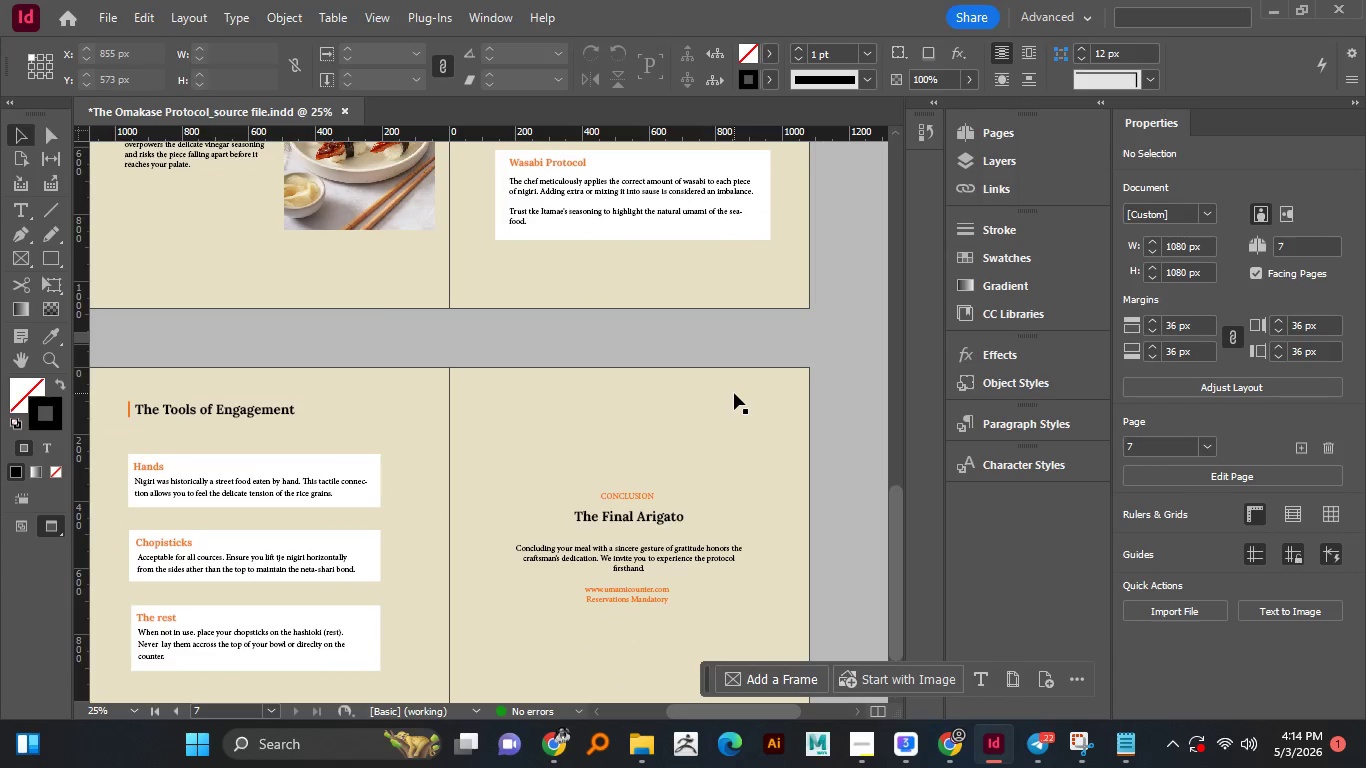 
scroll: coordinate [734, 393], scroll_direction: none, amount: 0.0
 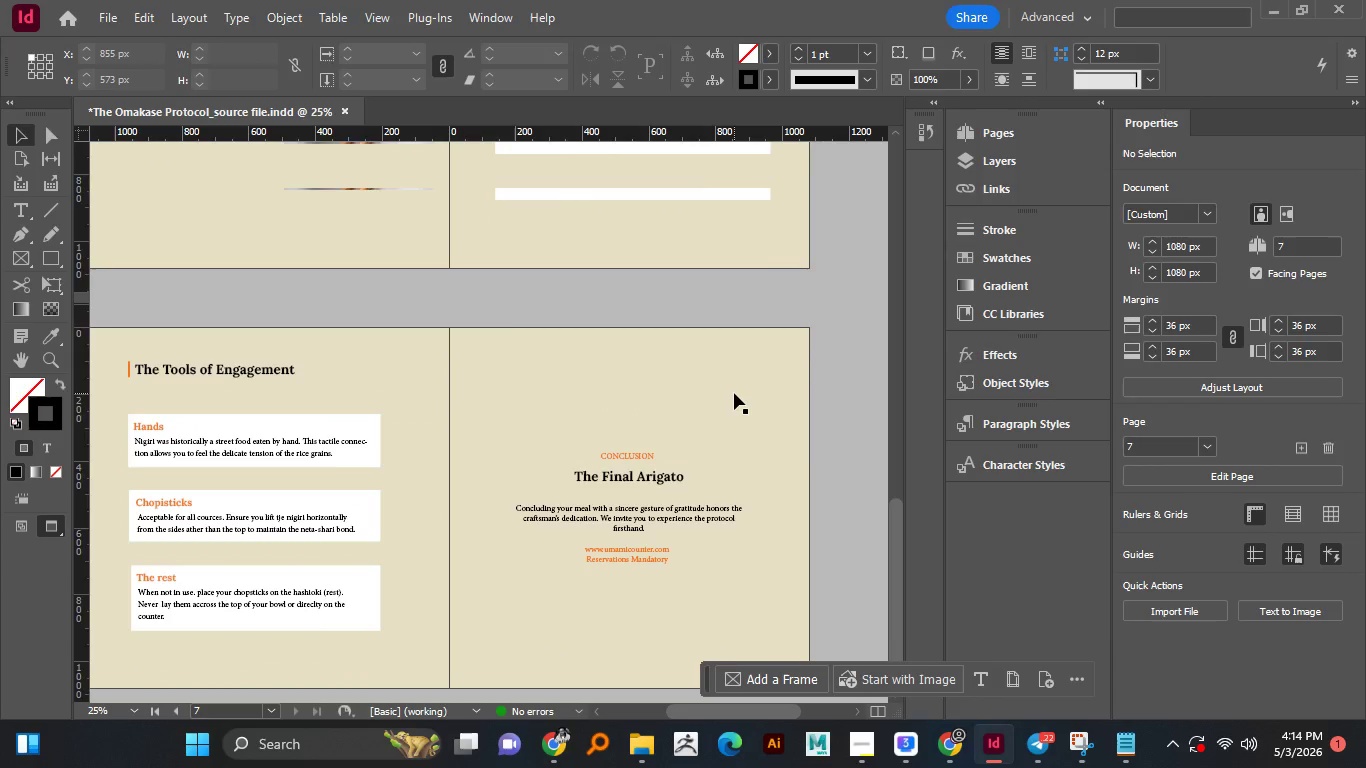 
scroll: coordinate [734, 393], scroll_direction: down, amount: 3.0
 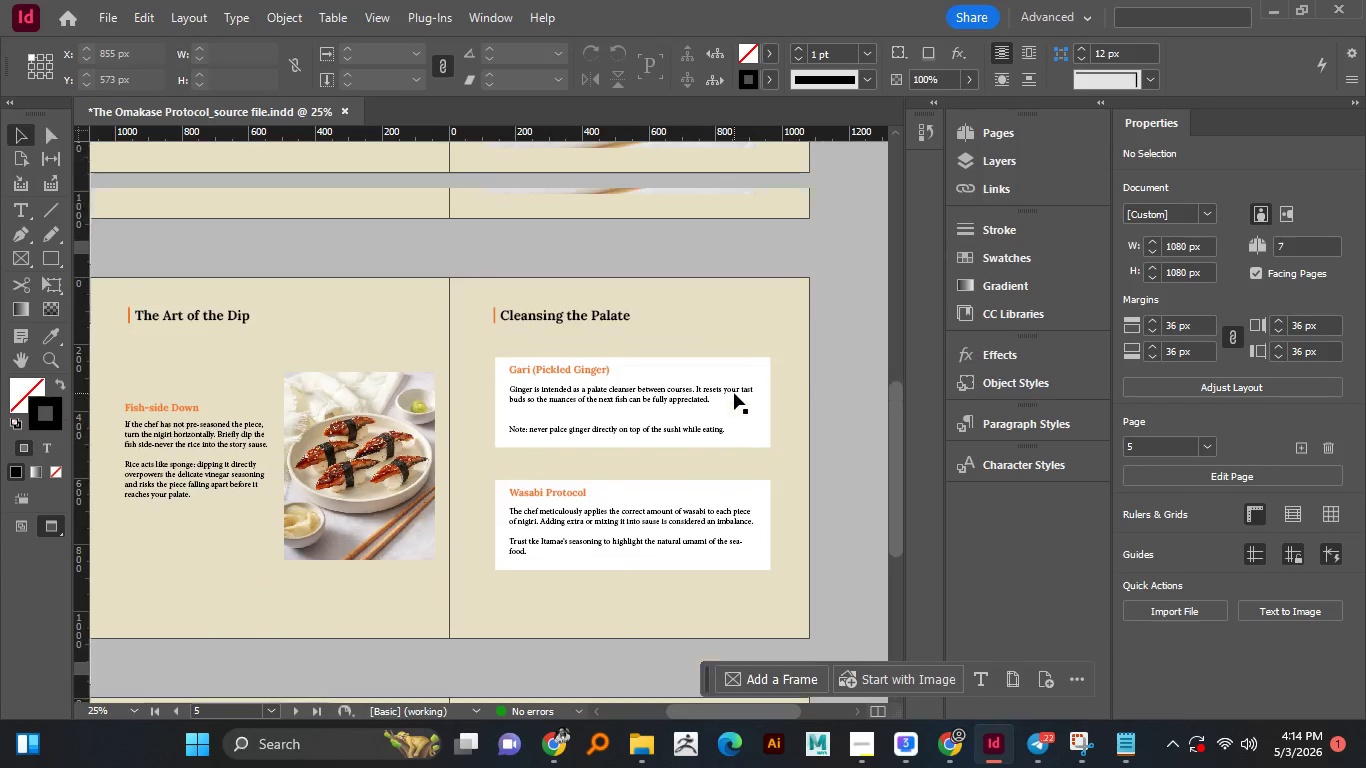 
scroll: coordinate [734, 393], scroll_direction: up, amount: 25.0
 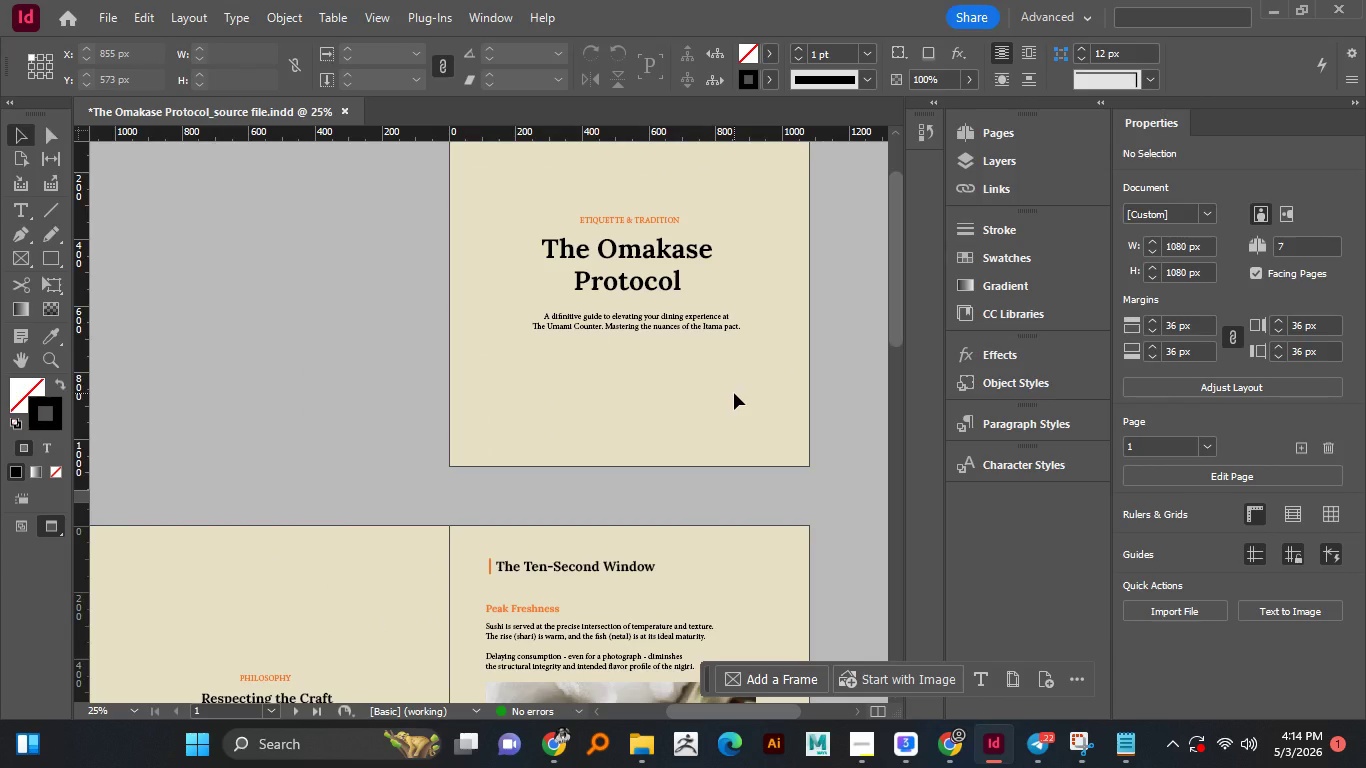 
scroll: coordinate [734, 393], scroll_direction: down, amount: 1.0
 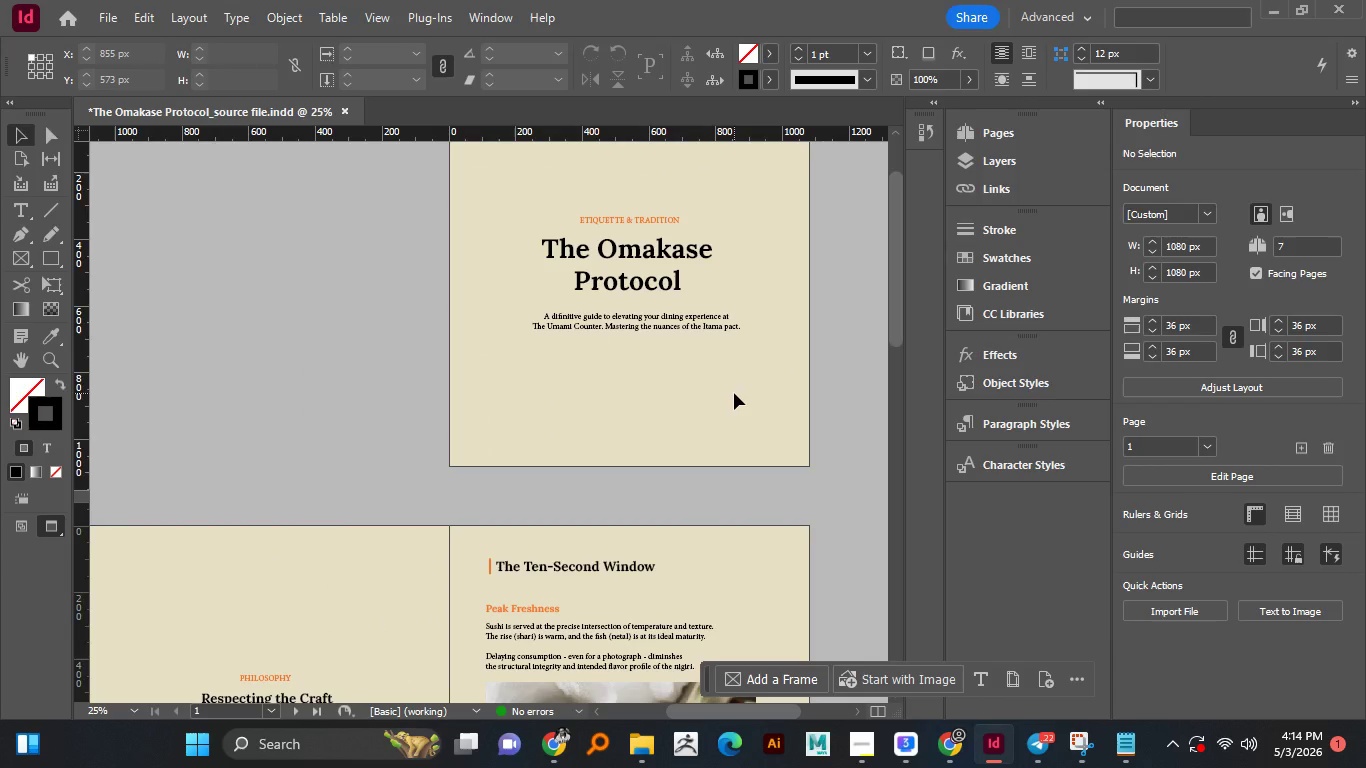 
key(Control+S)
 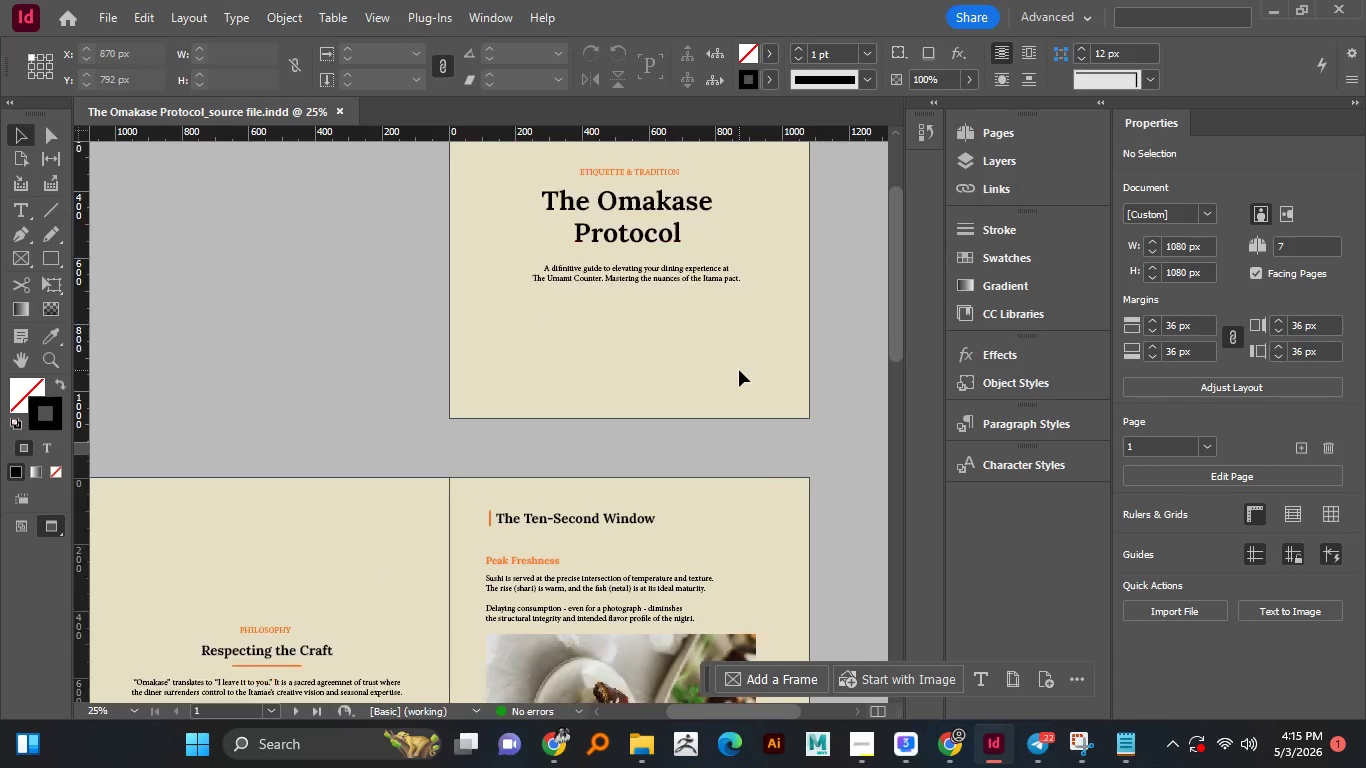 
scroll: coordinate [739, 370], scroll_direction: down, amount: 1.0
 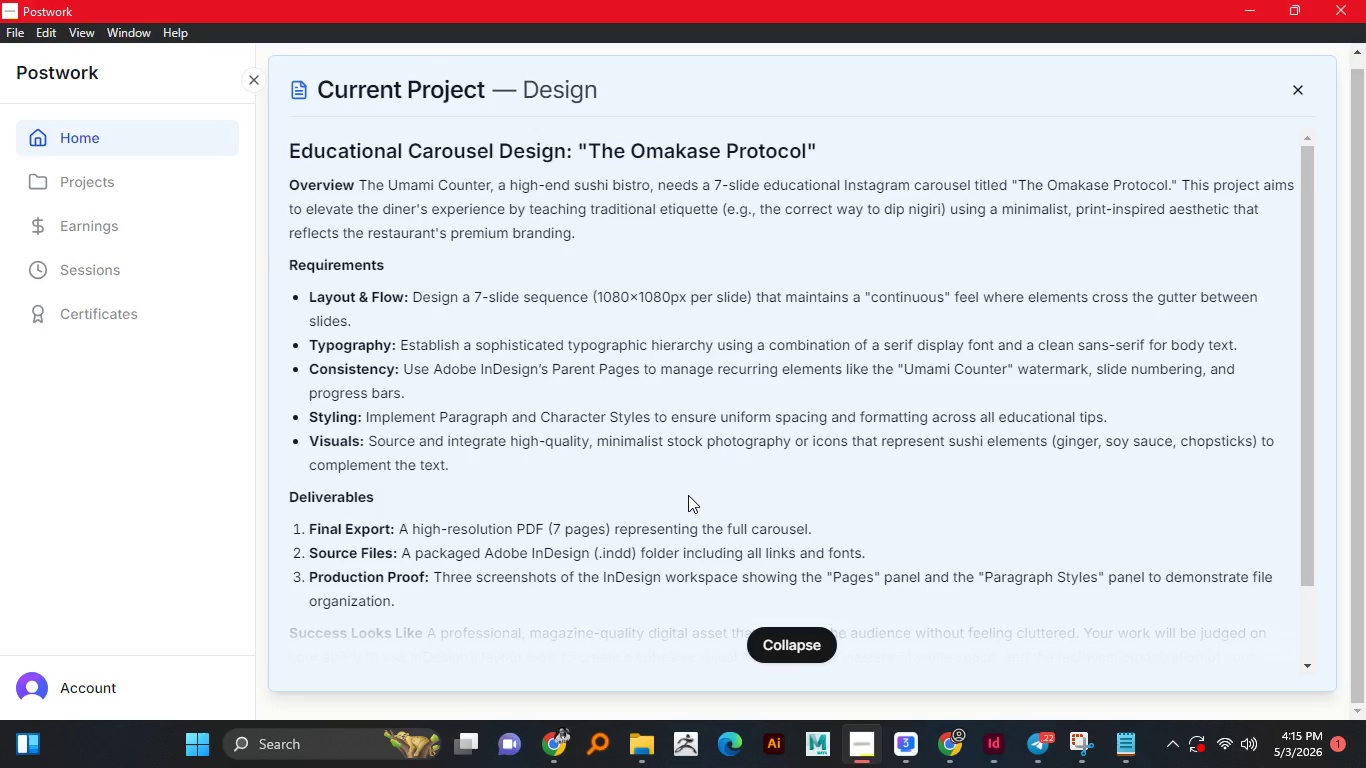 
left_click([866, 736])